 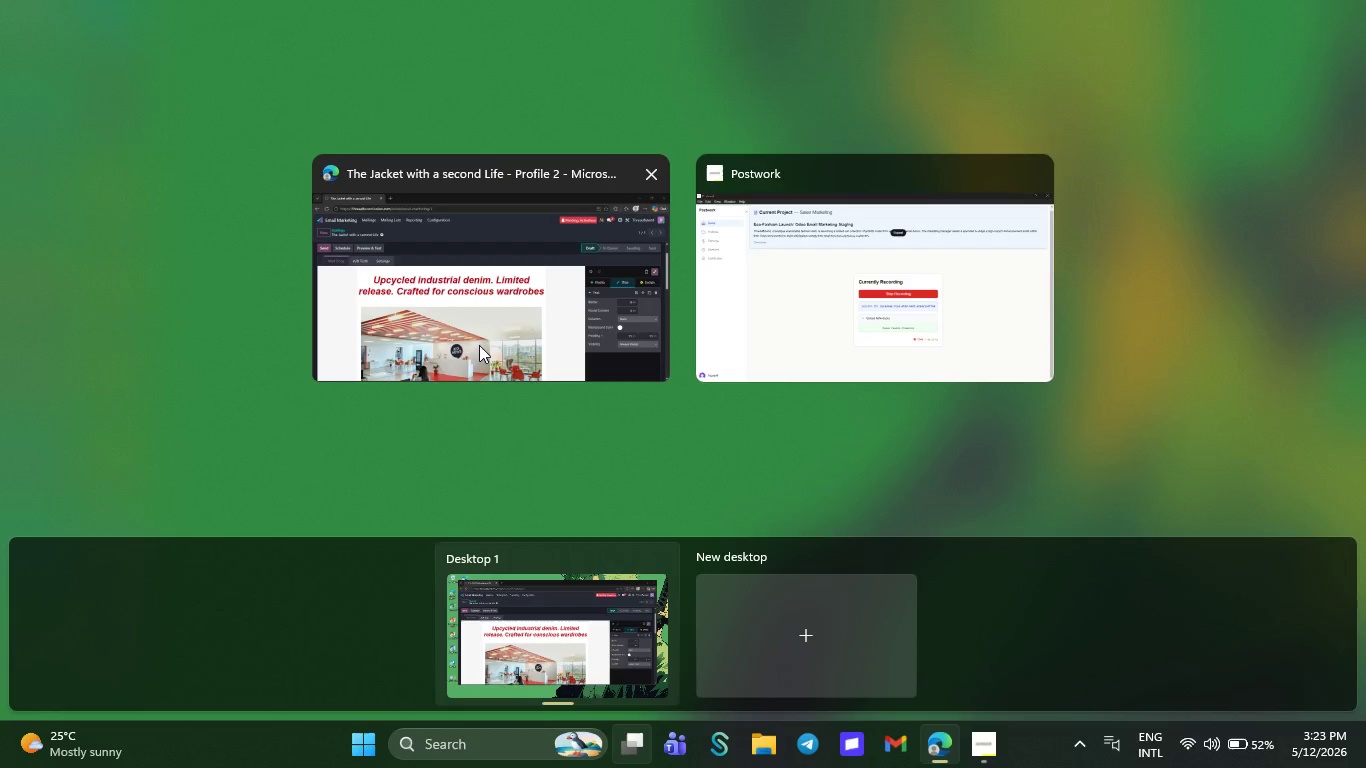 
left_click([549, 279])
 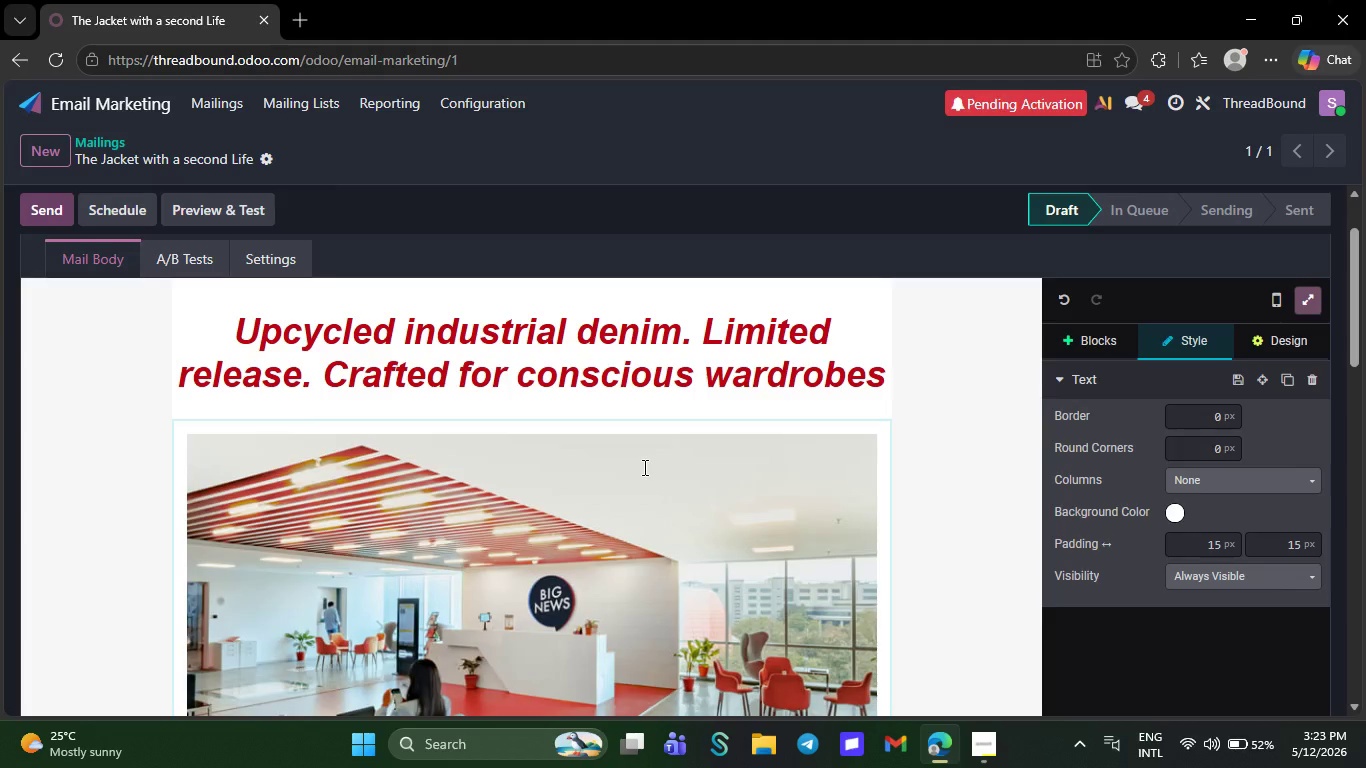 
wait(14.52)
 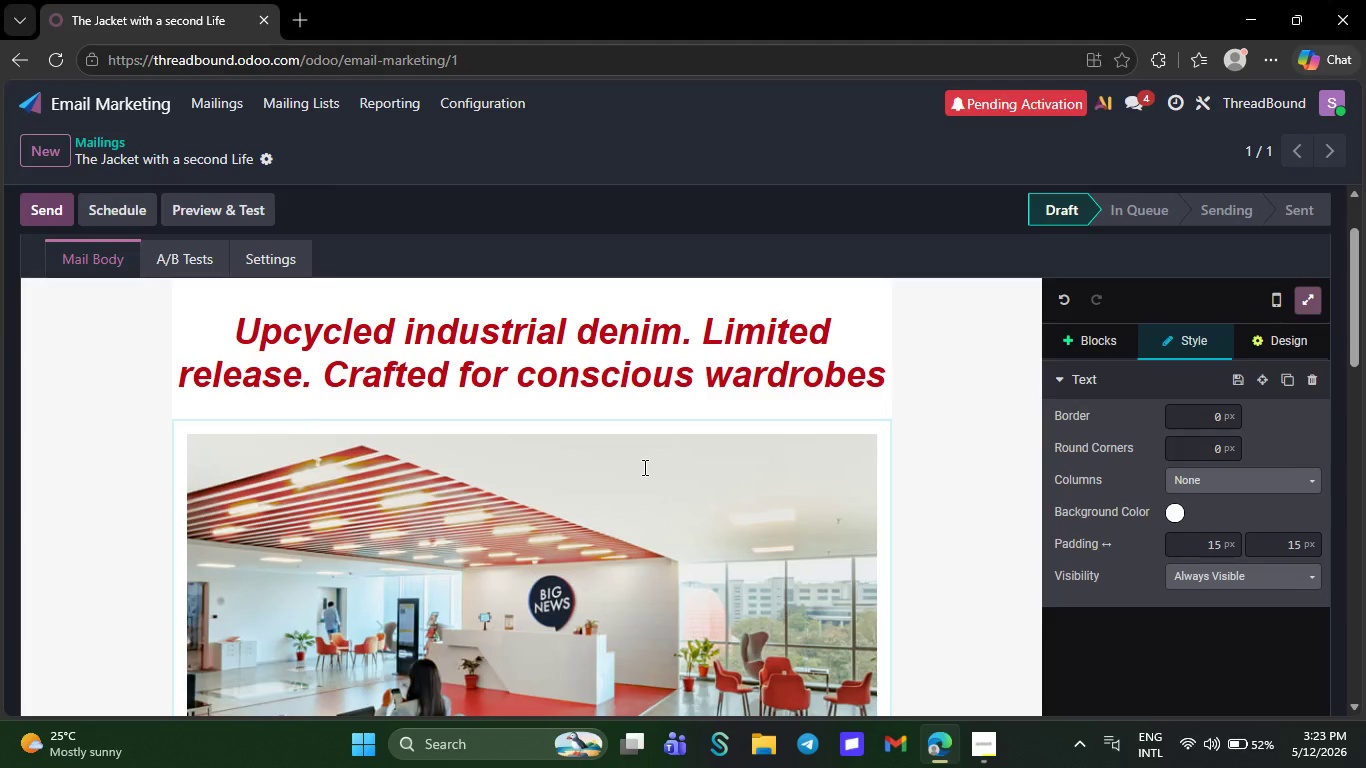 
left_click([305, 12])
 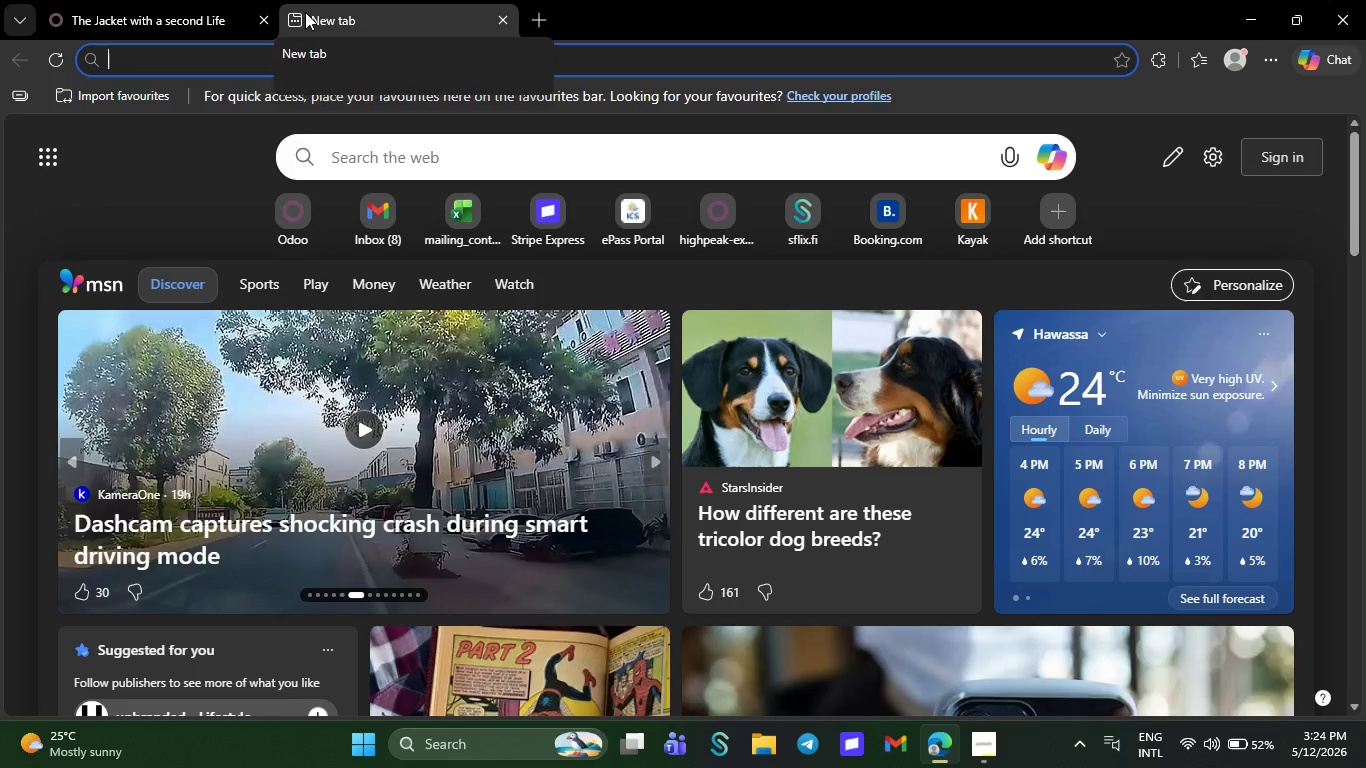 
wait(26.94)
 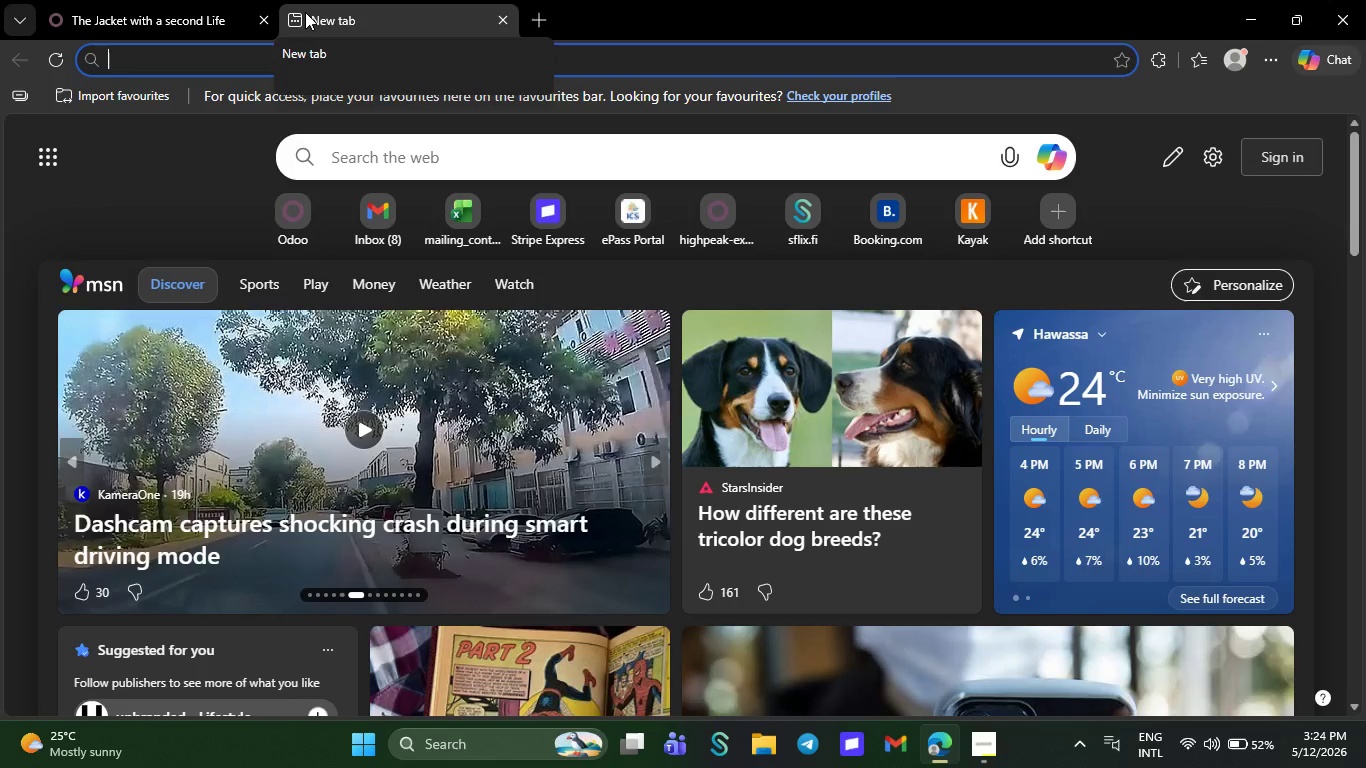 
scroll: coordinate [305, 12], scroll_direction: none, amount: 0.0
 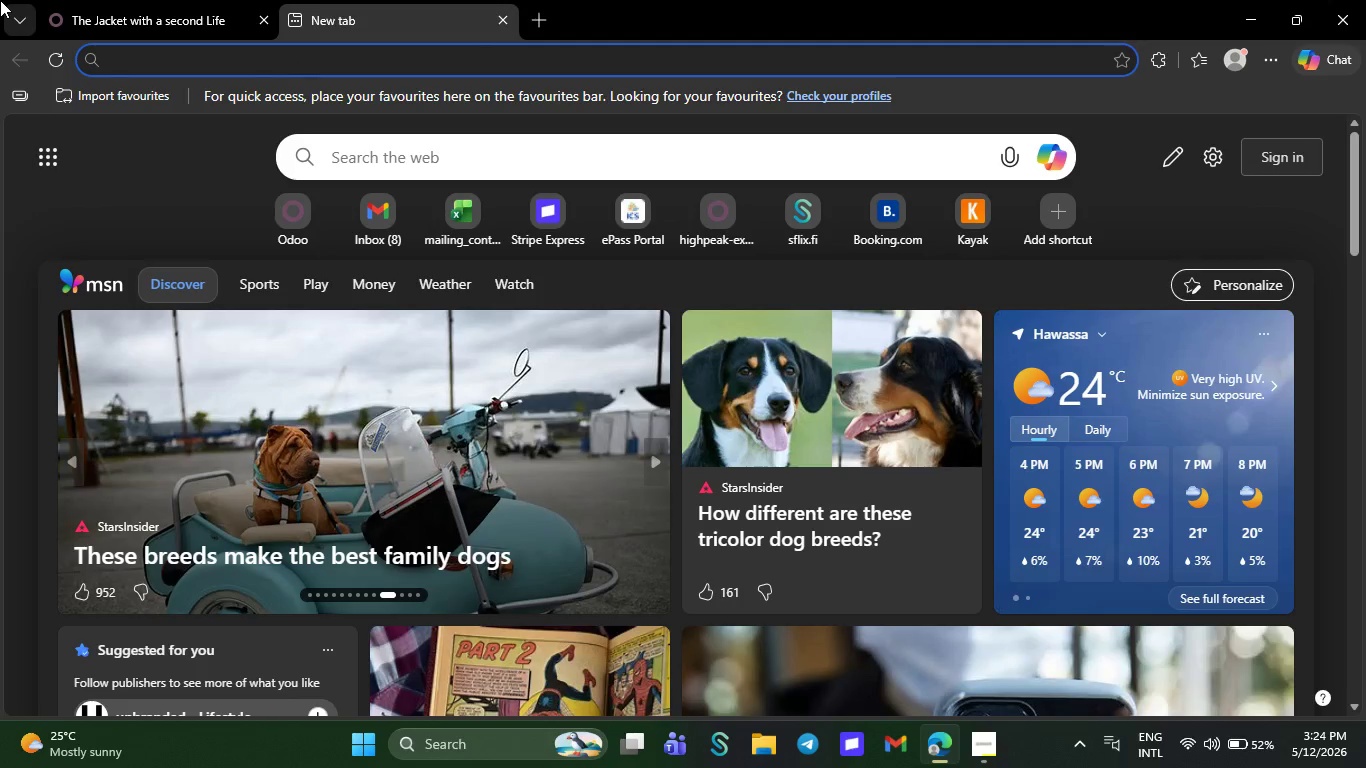 
wait(11.17)
 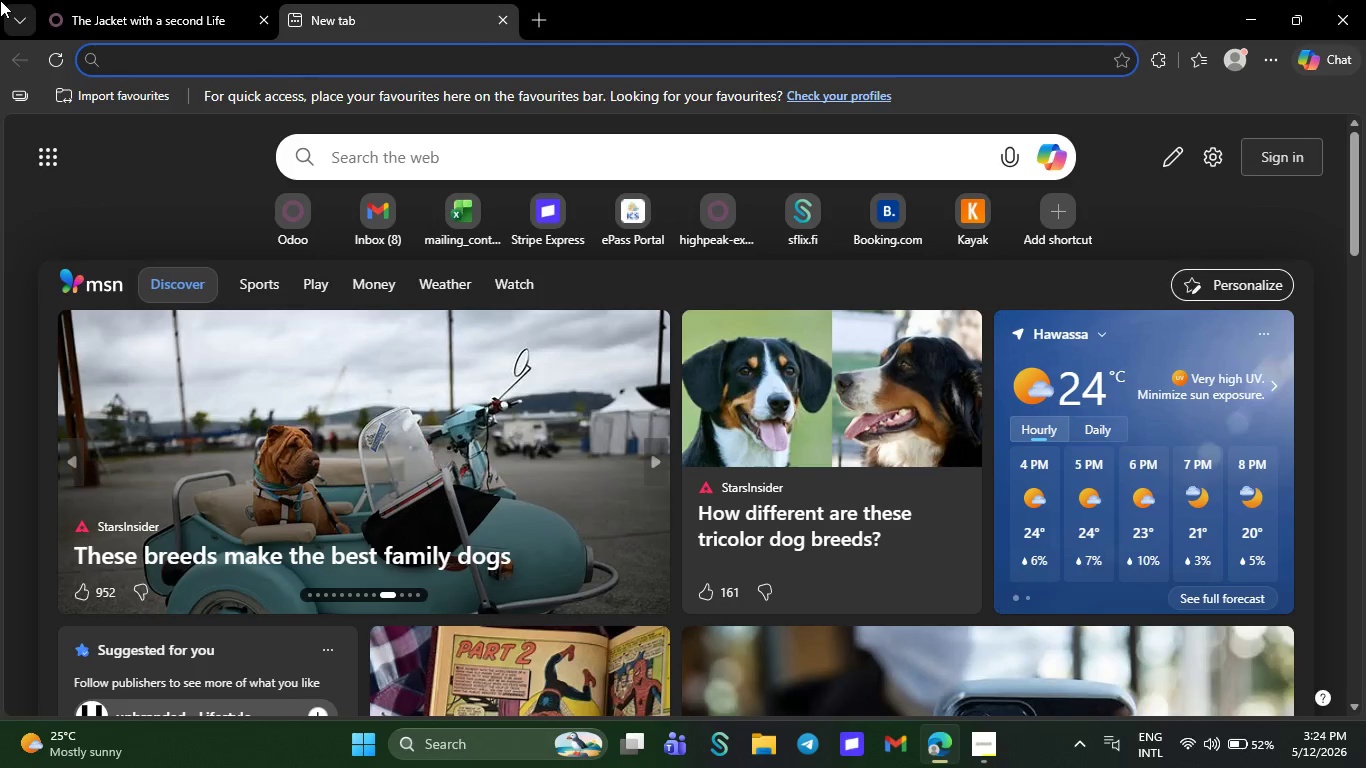 
mouse_move([241, 213])
 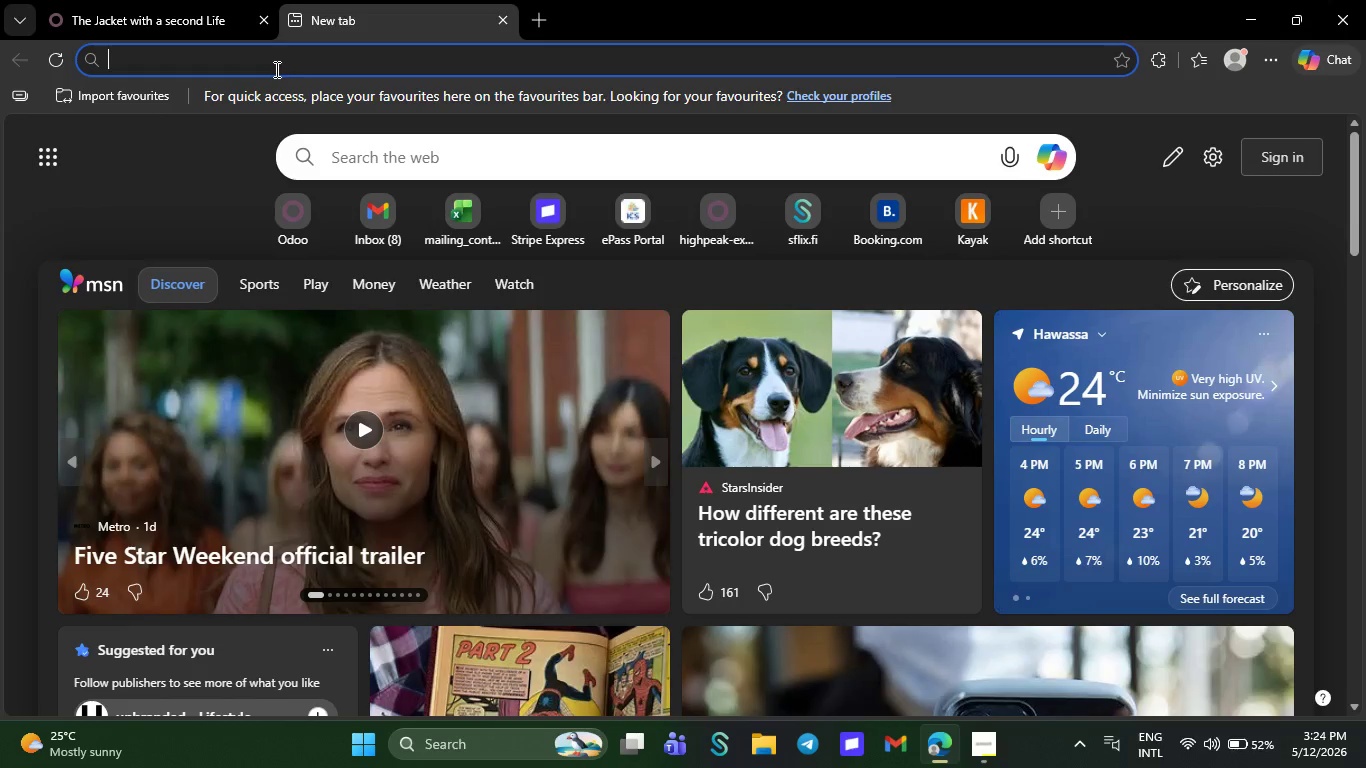 
left_click([275, 69])
 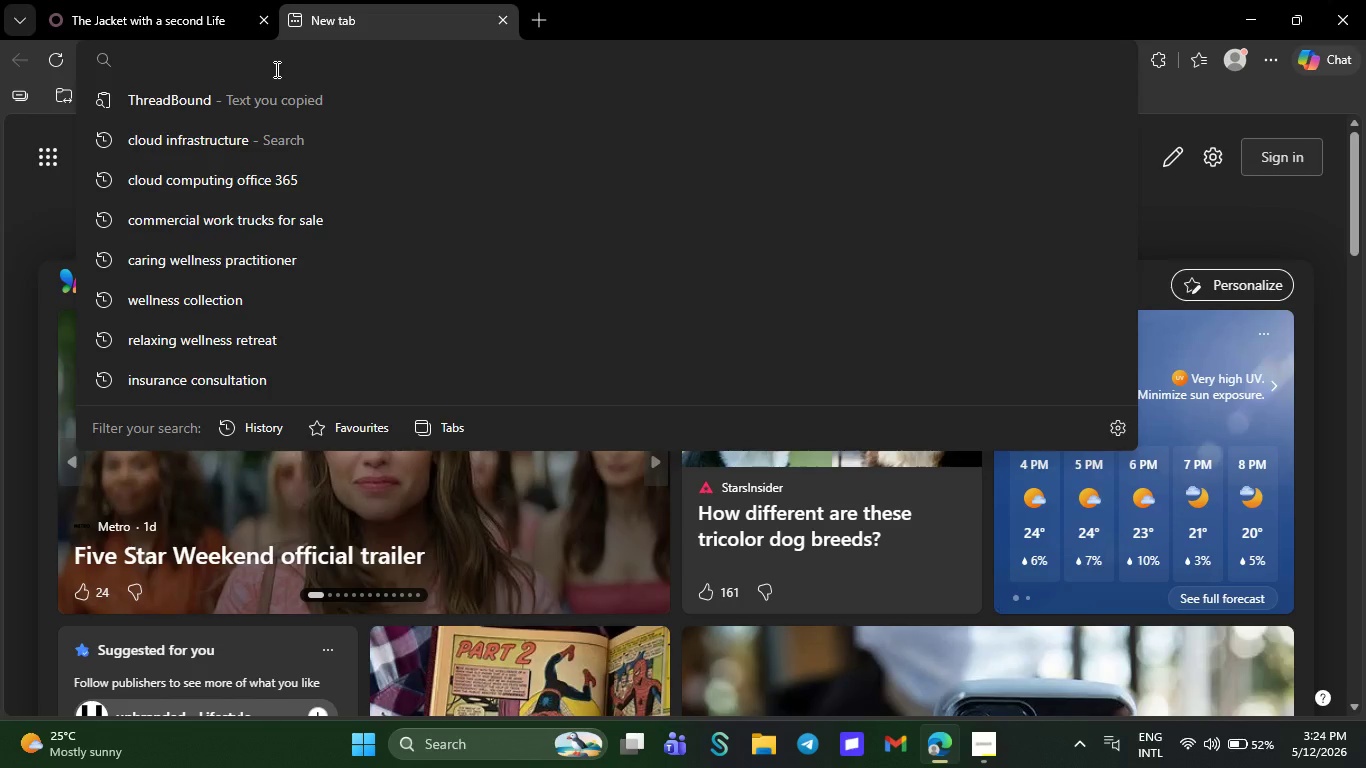 
wait(15.7)
 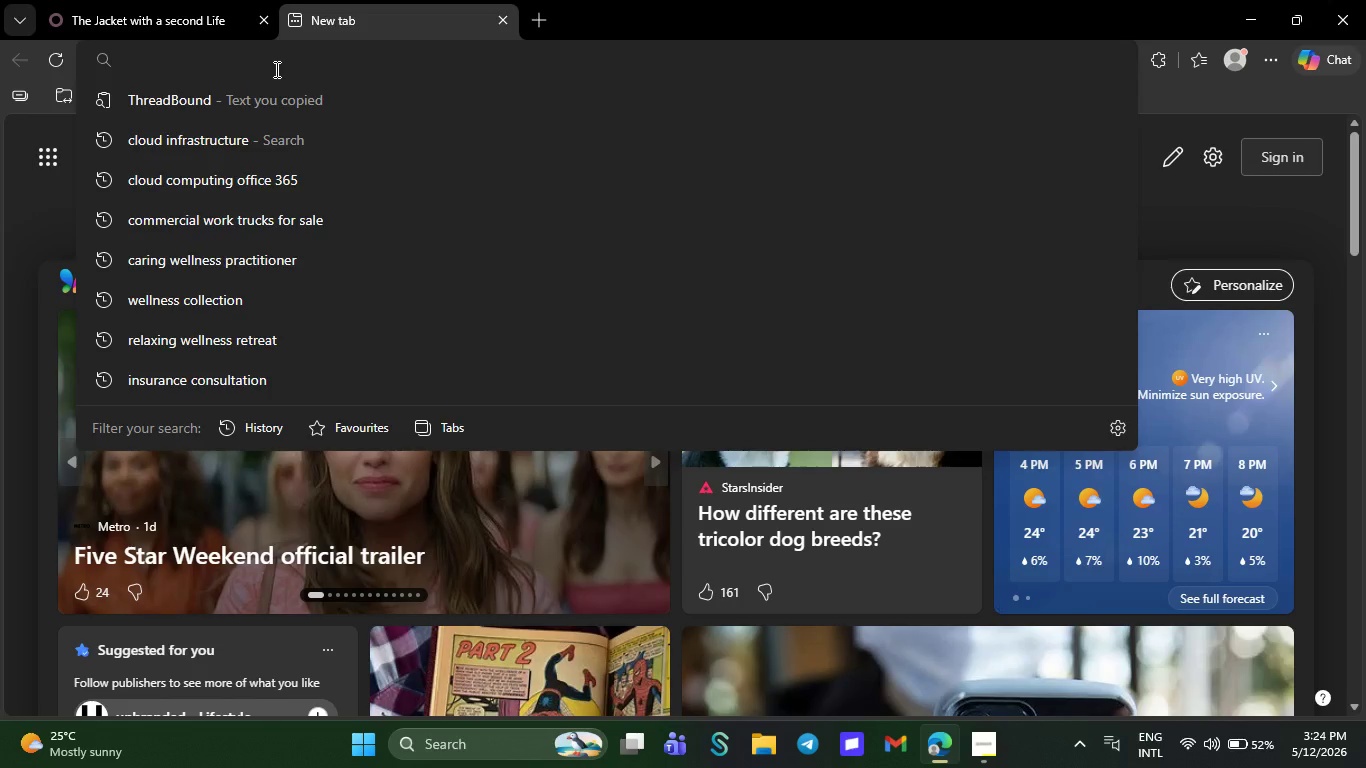 
type(denim fashion)
key(NumpadEnter)
 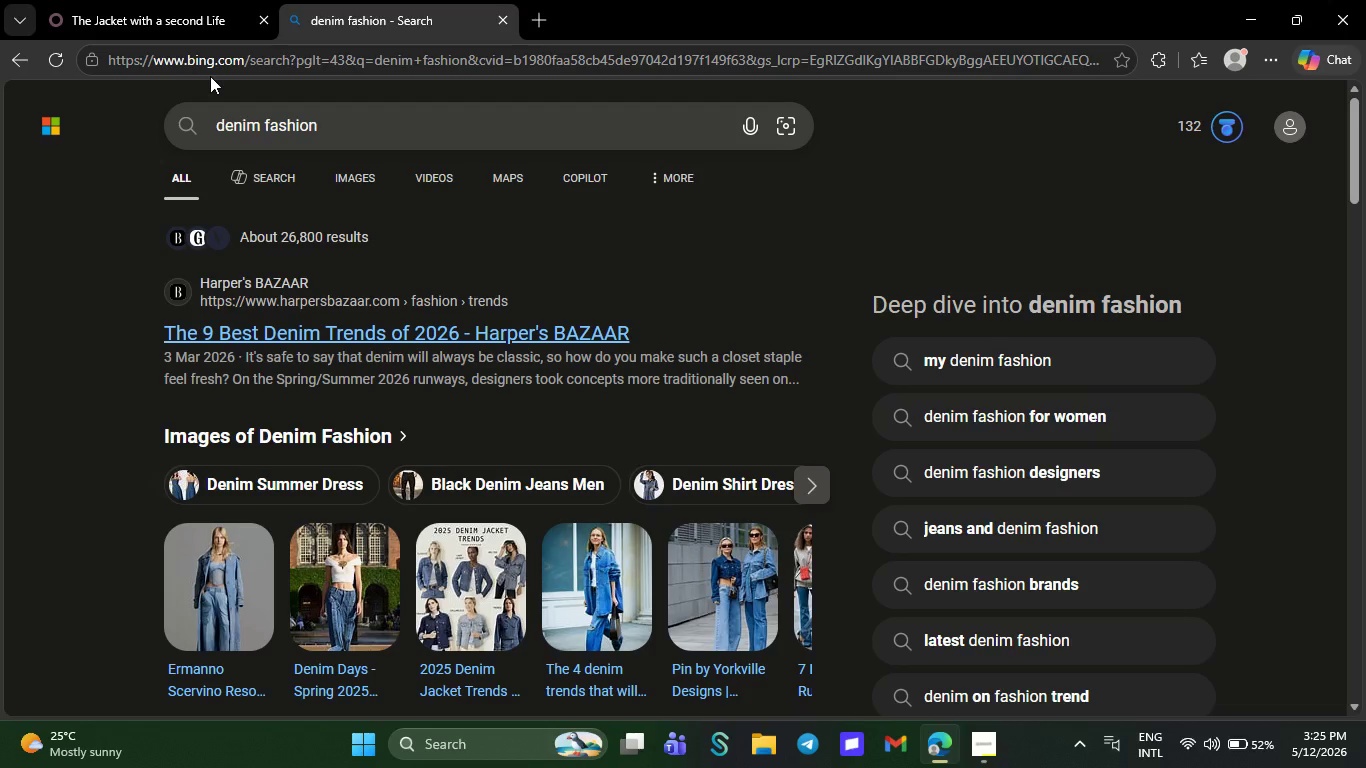 
wait(10.89)
 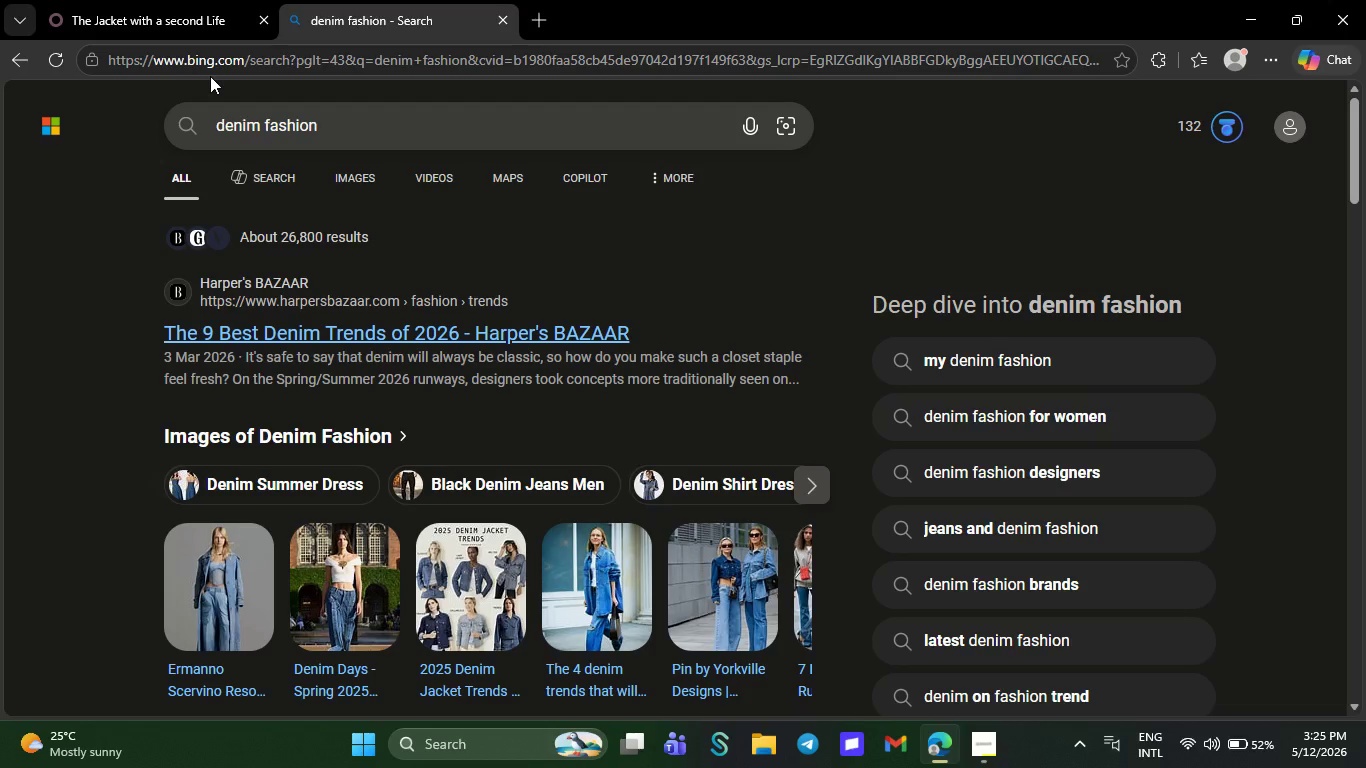 
left_click([352, 177])
 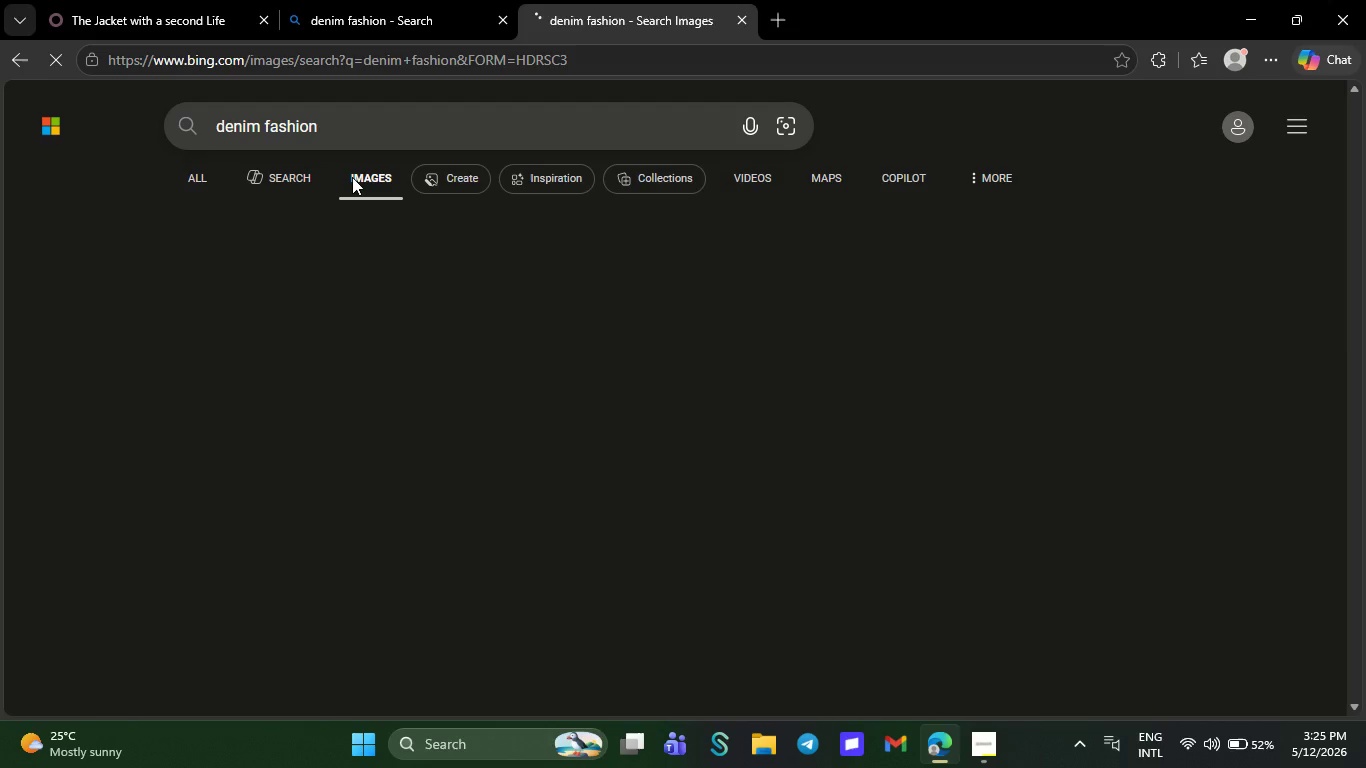 
wait(9.8)
 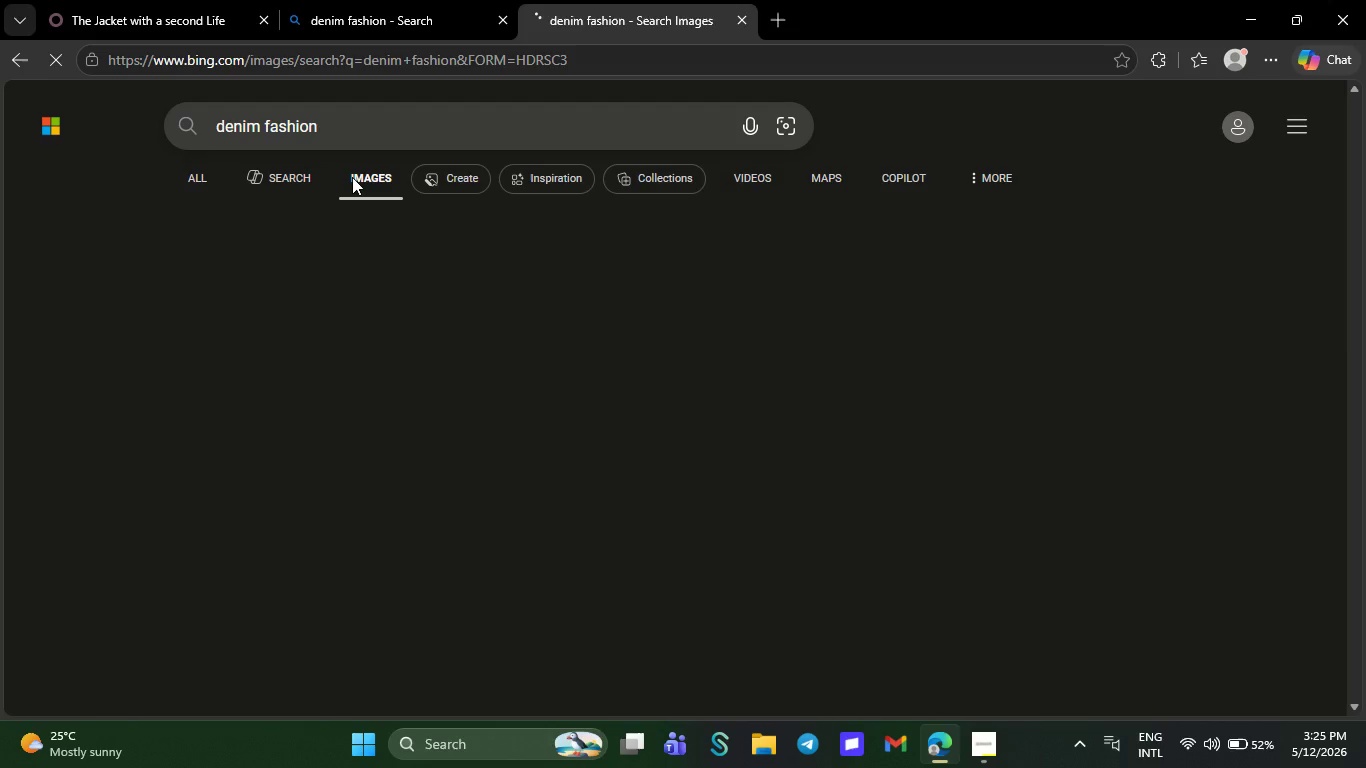 
left_click([360, 122])
 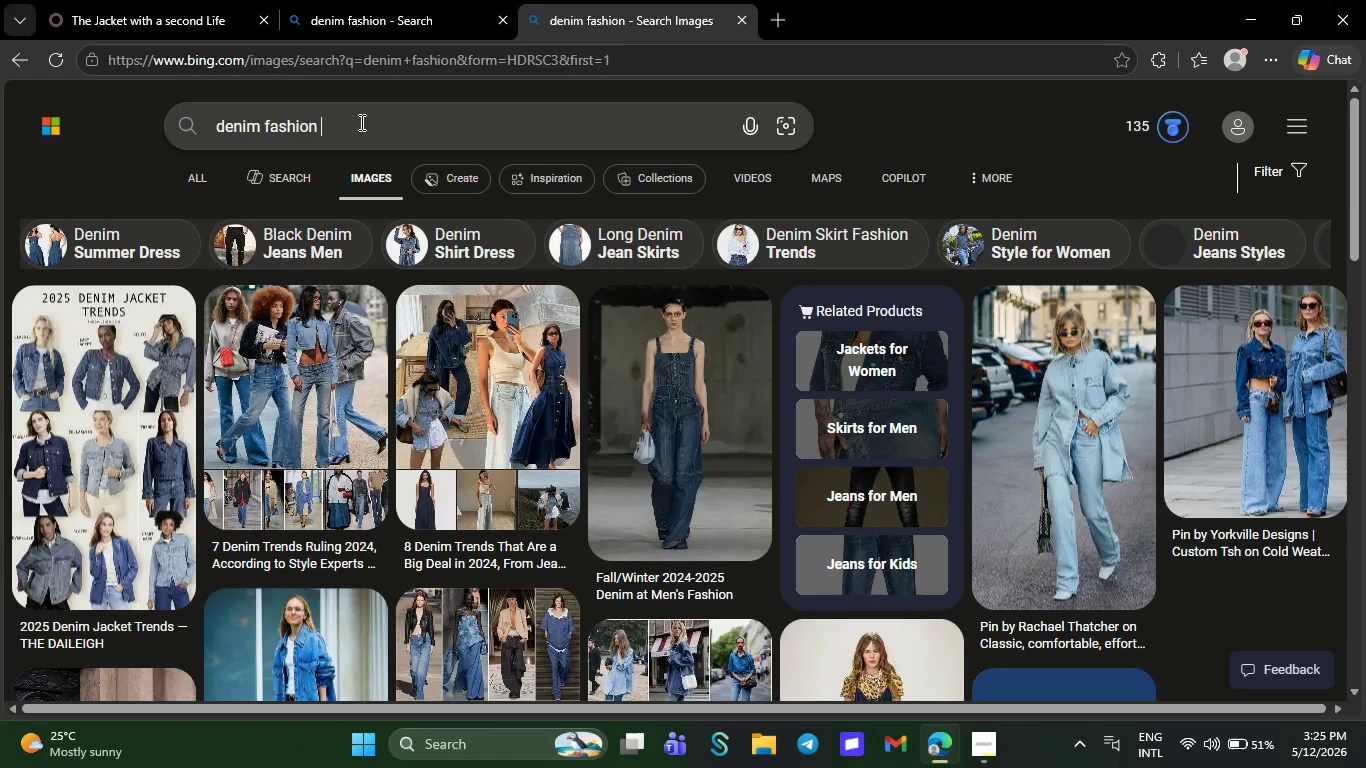 
type( 16*9)
key(NumpadEnter)
 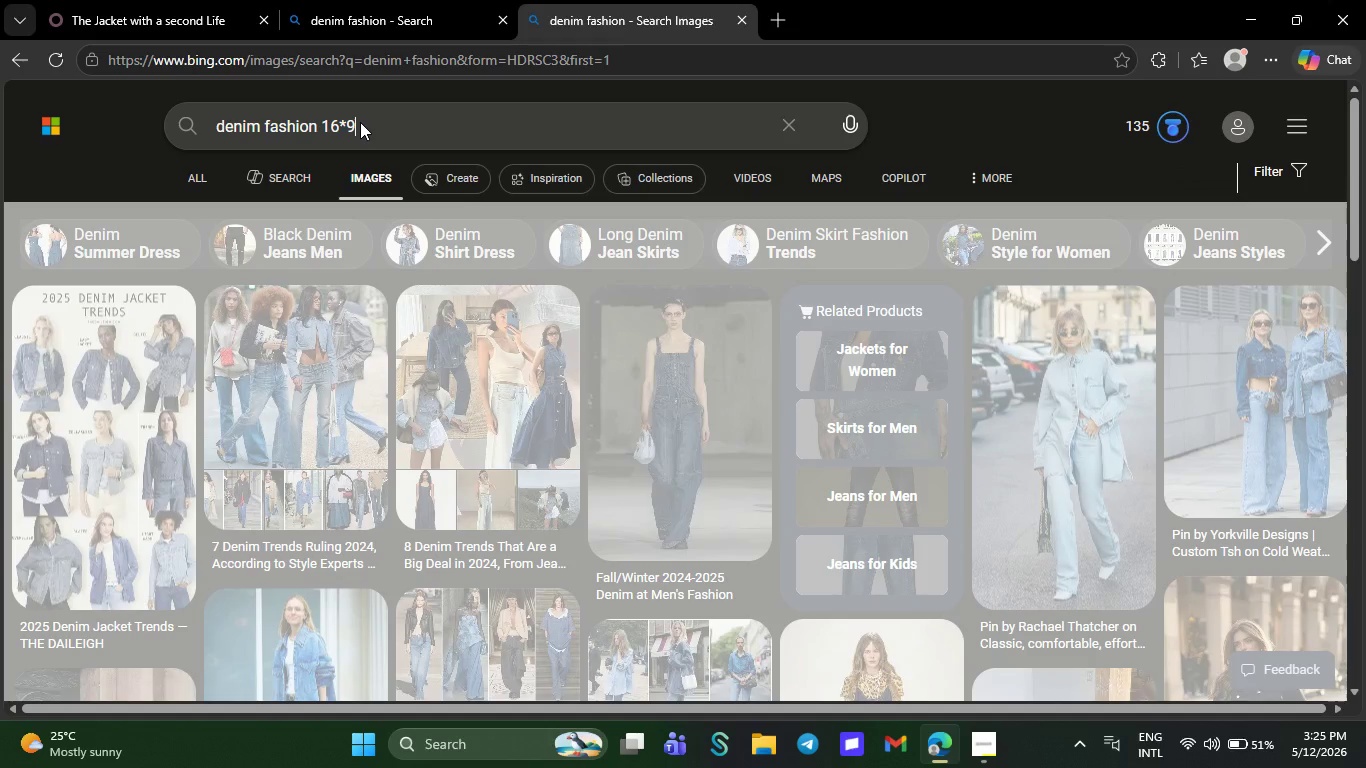 
wait(45.38)
 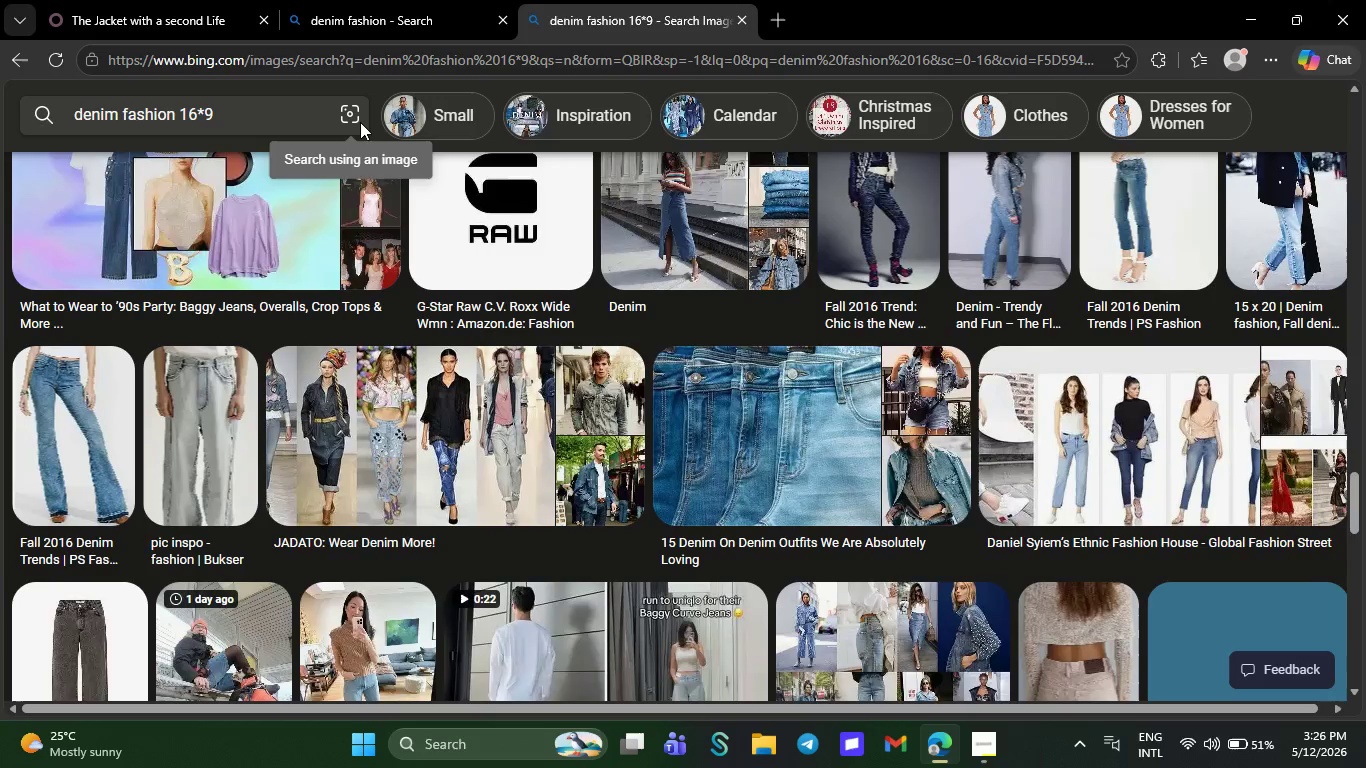 
left_click([613, 115])
 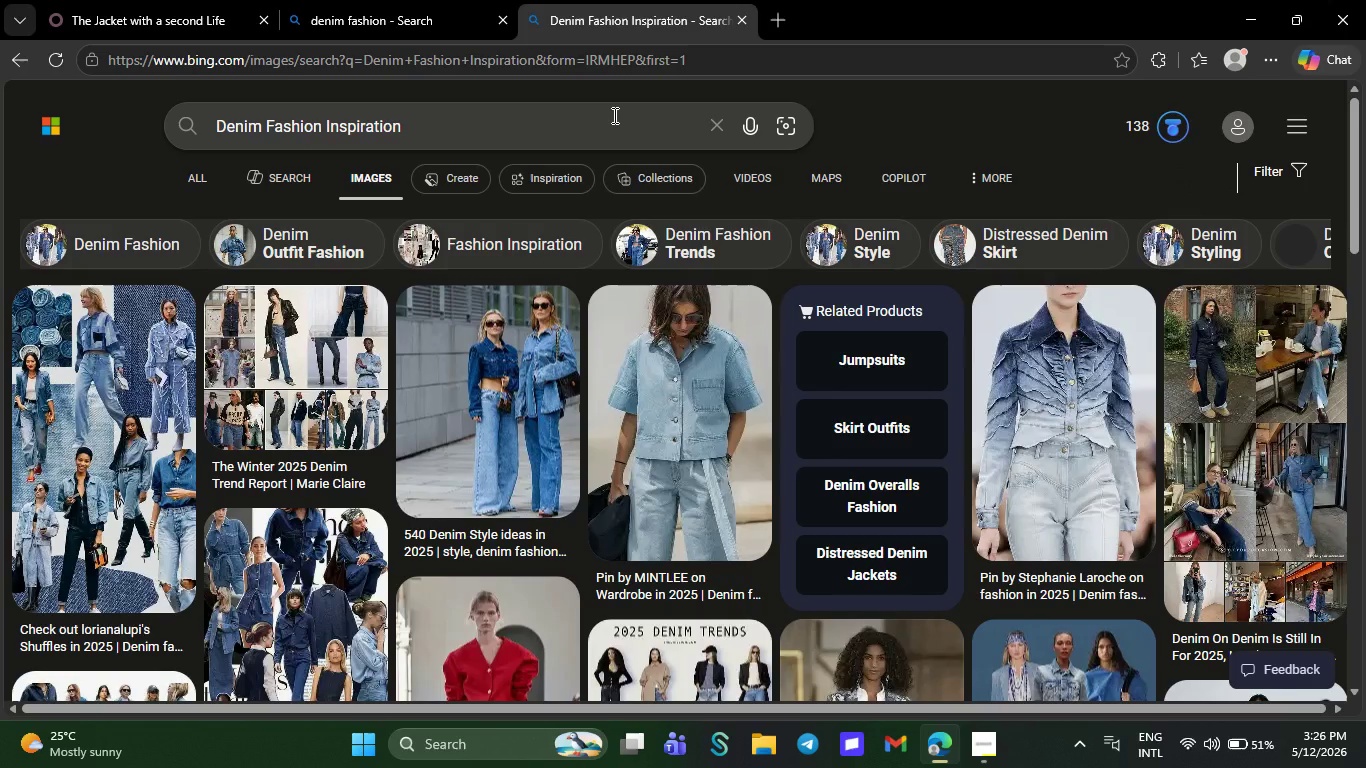 
wait(15.61)
 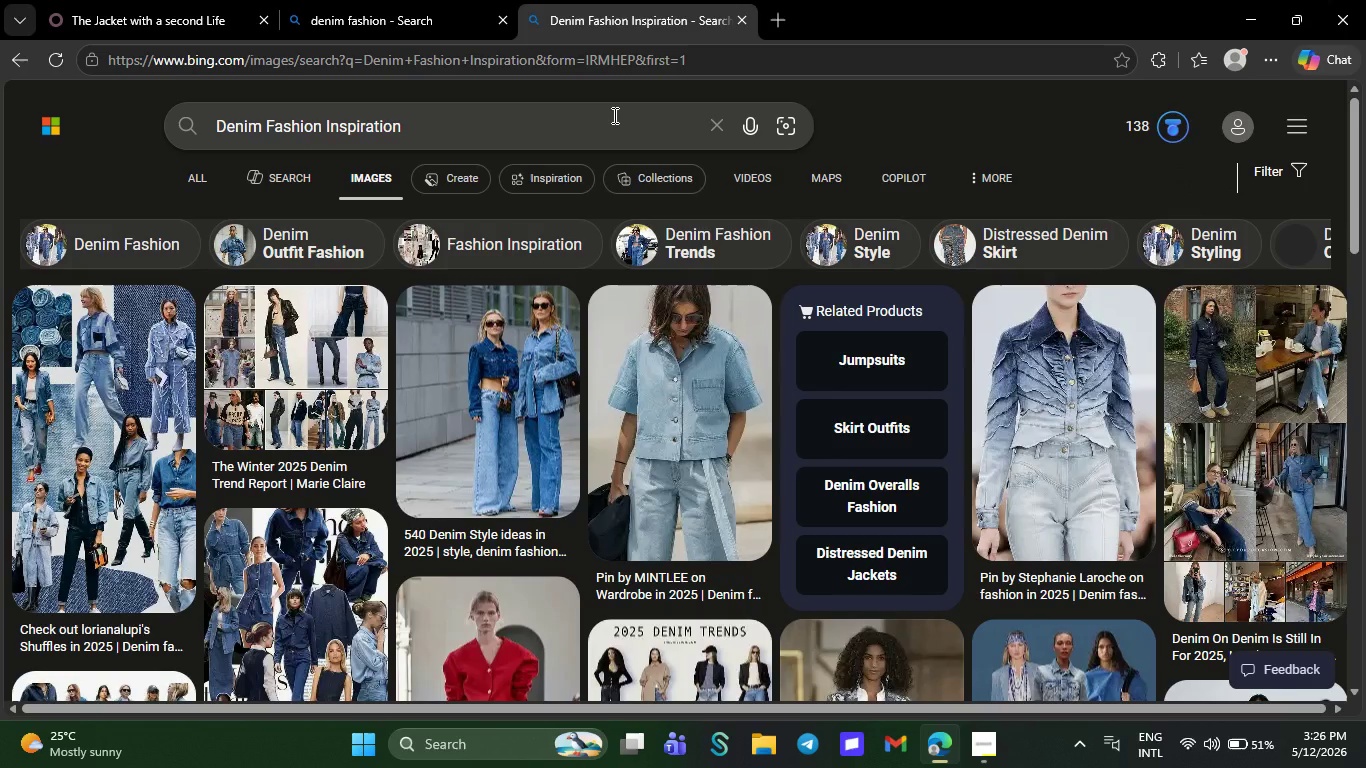 
left_click([349, 266])
 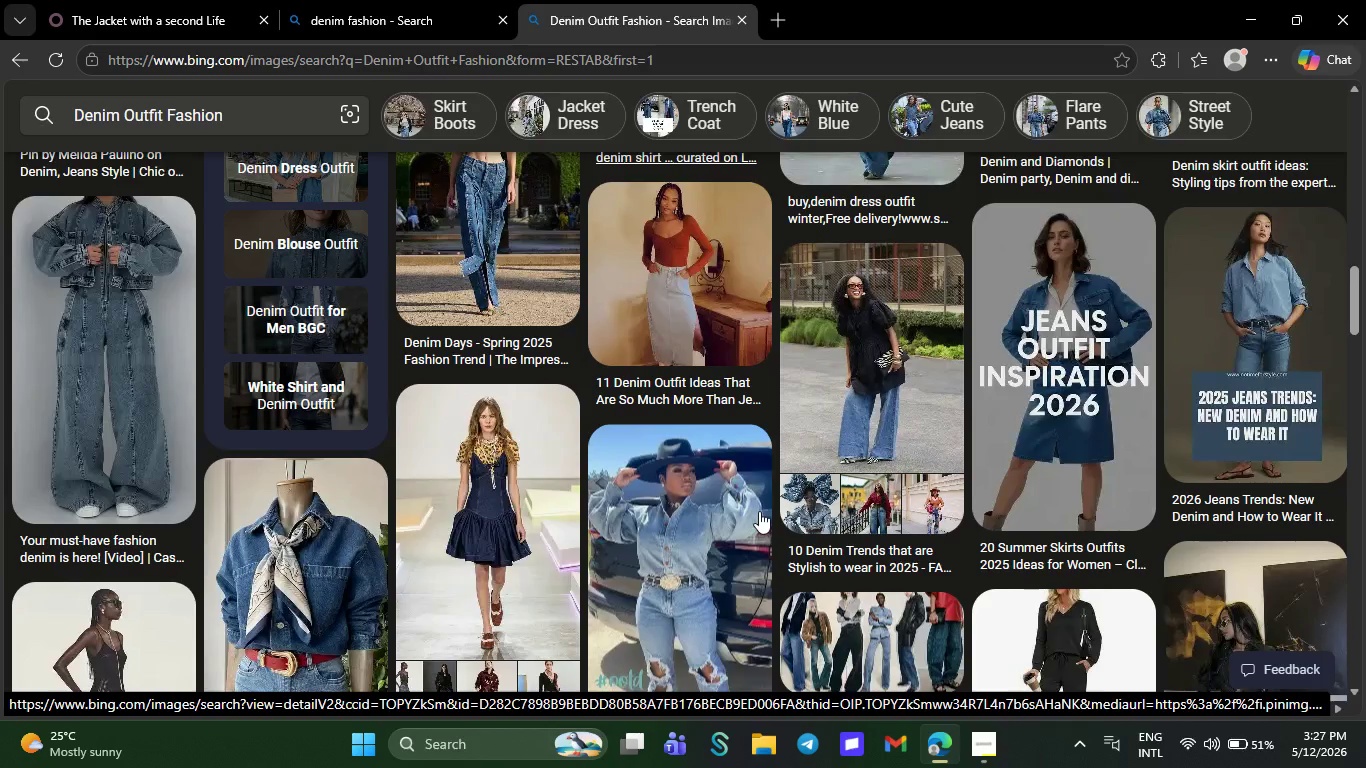 
wait(47.64)
 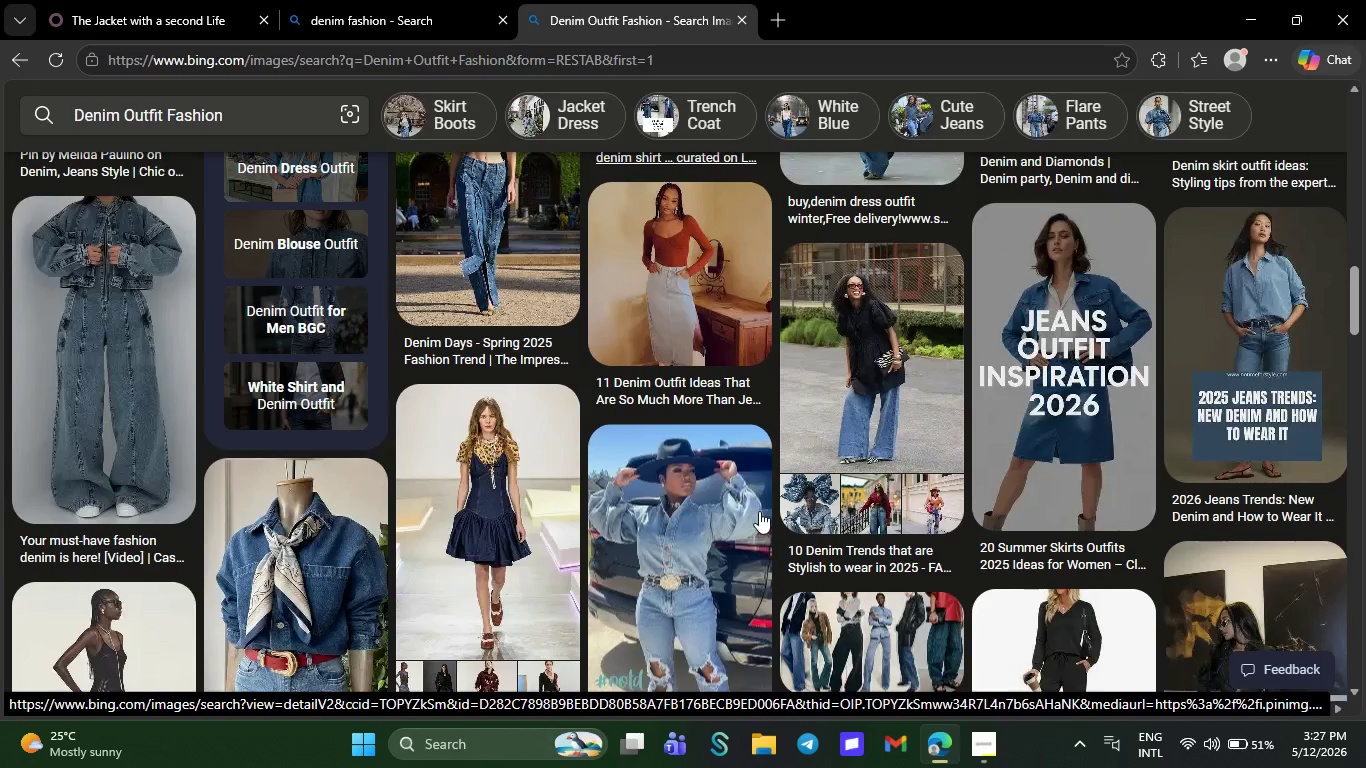 
left_click([388, 117])
 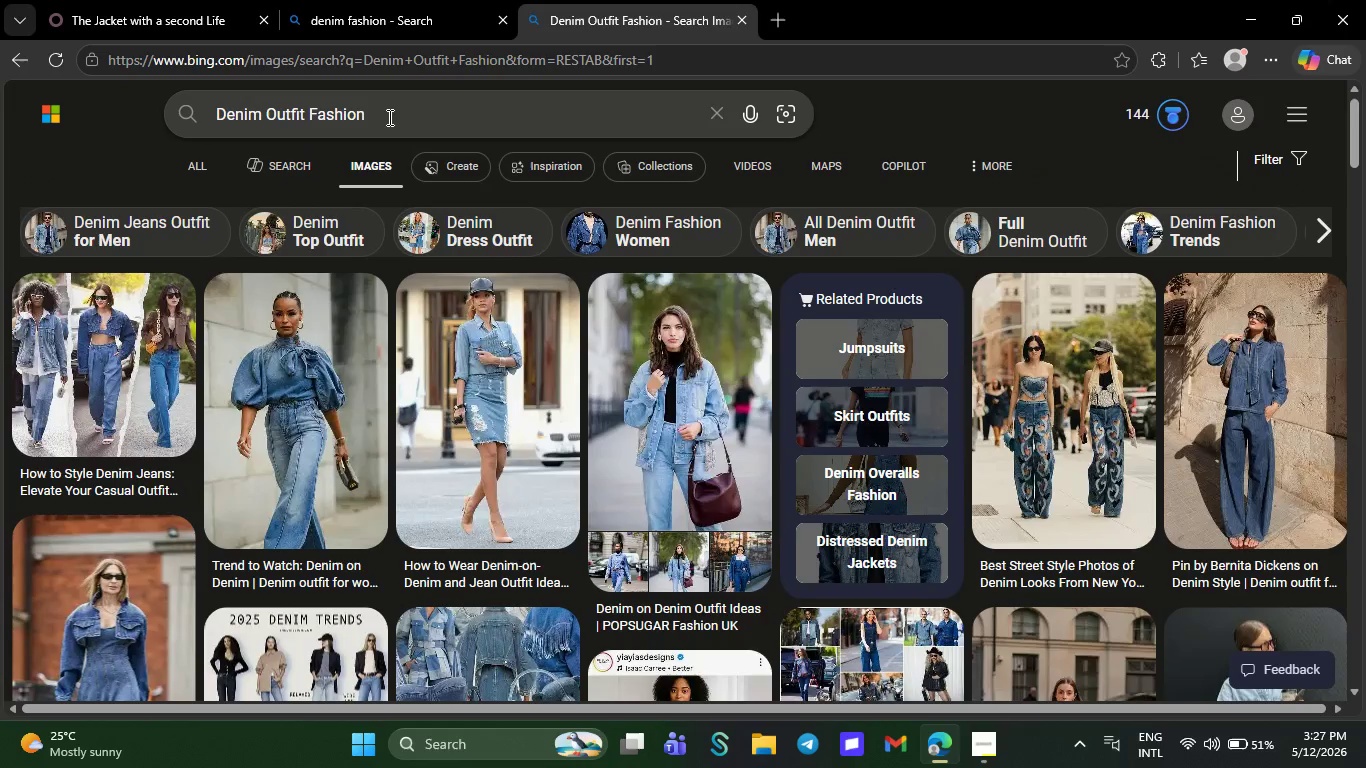 
type( banner)
key(NumpadEnter)
 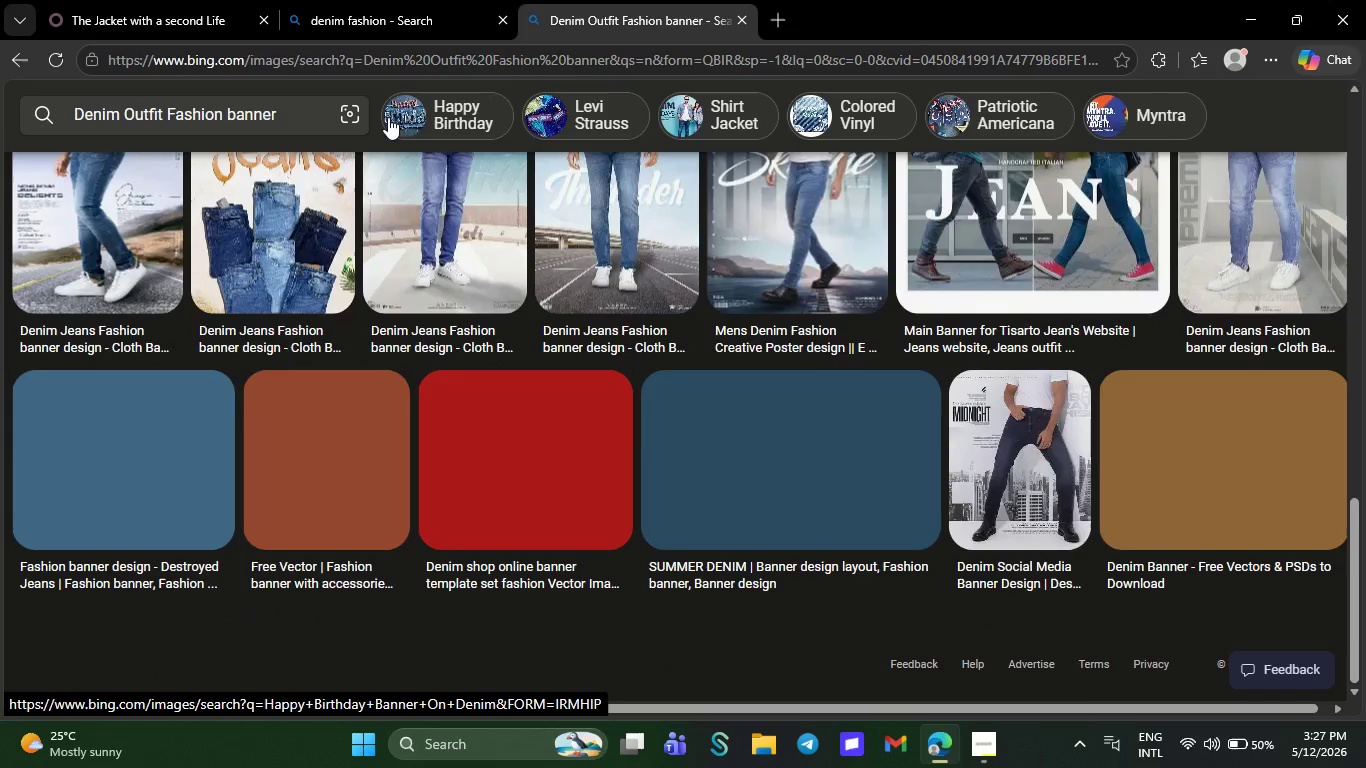 
wait(32.05)
 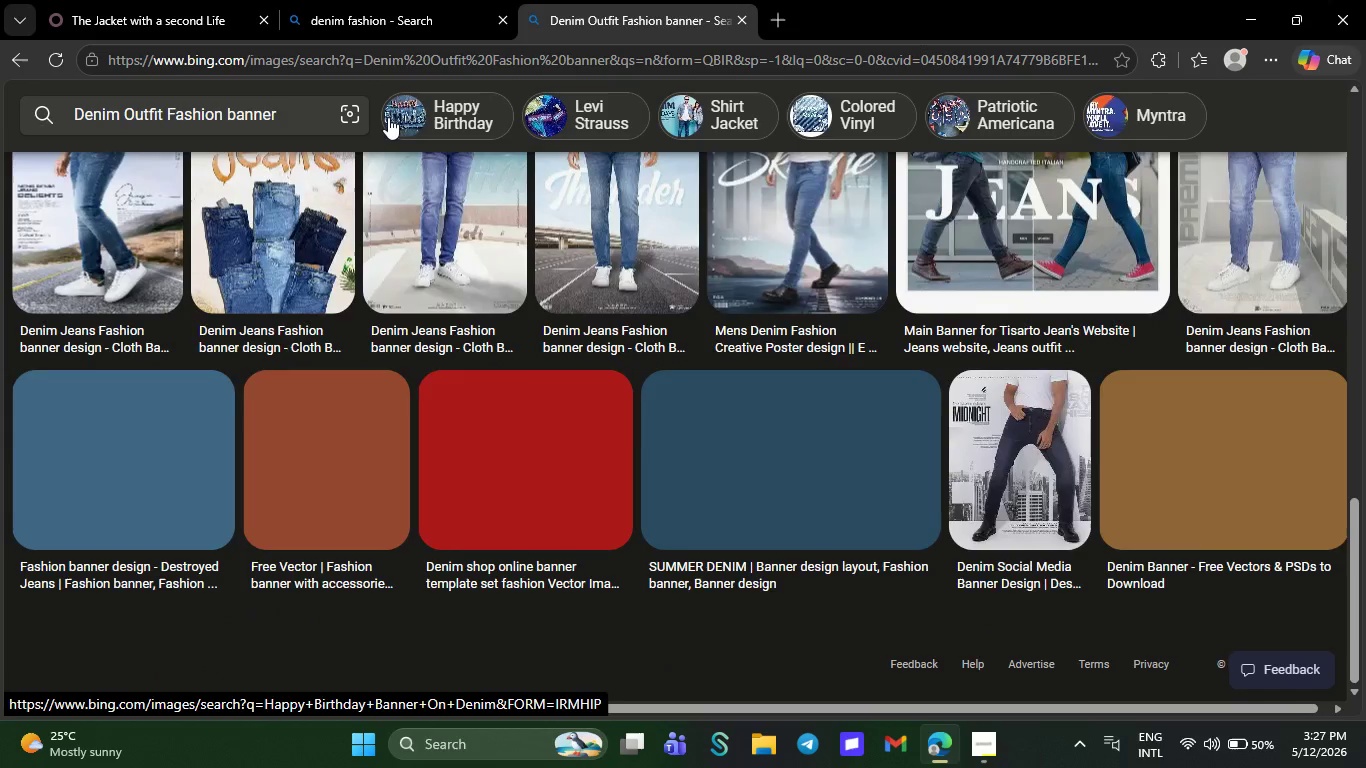 
left_click([742, 327])
 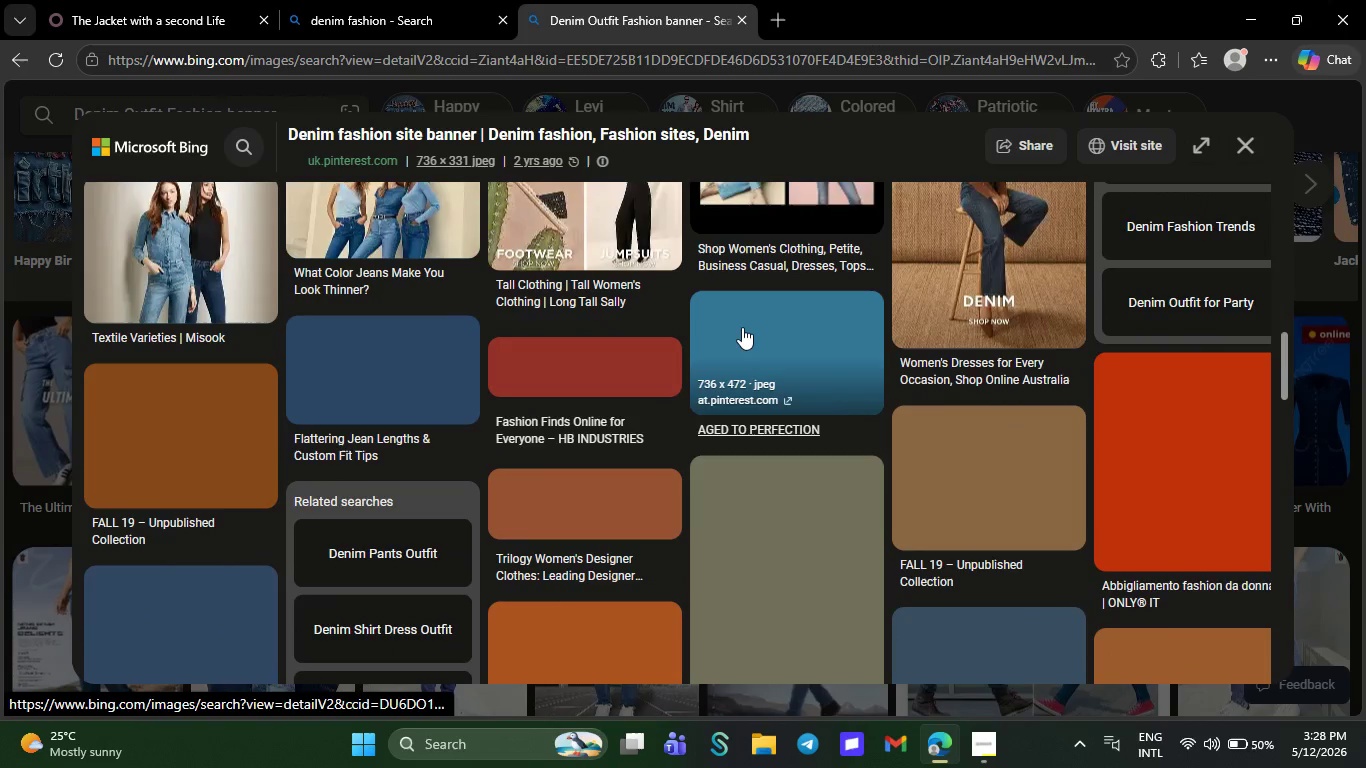 
wait(40.8)
 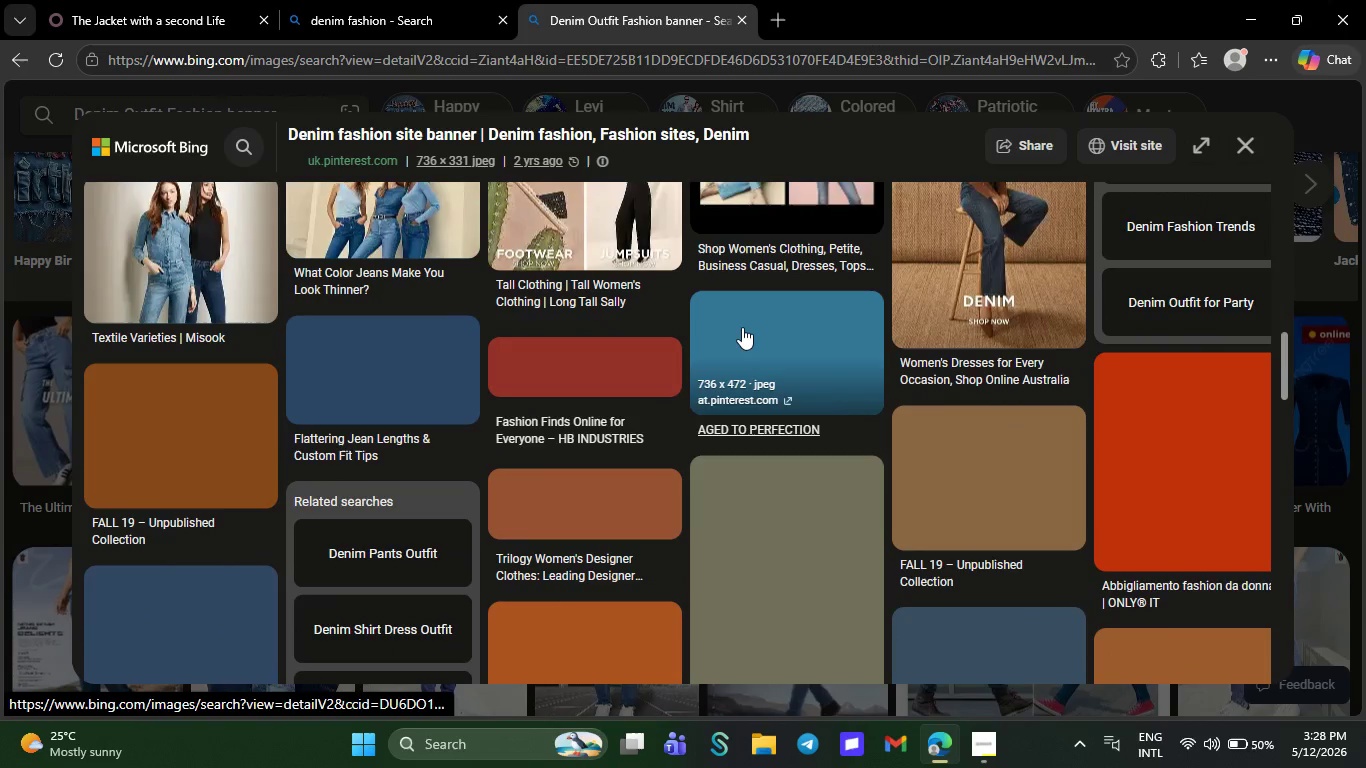 
left_click([414, 361])
 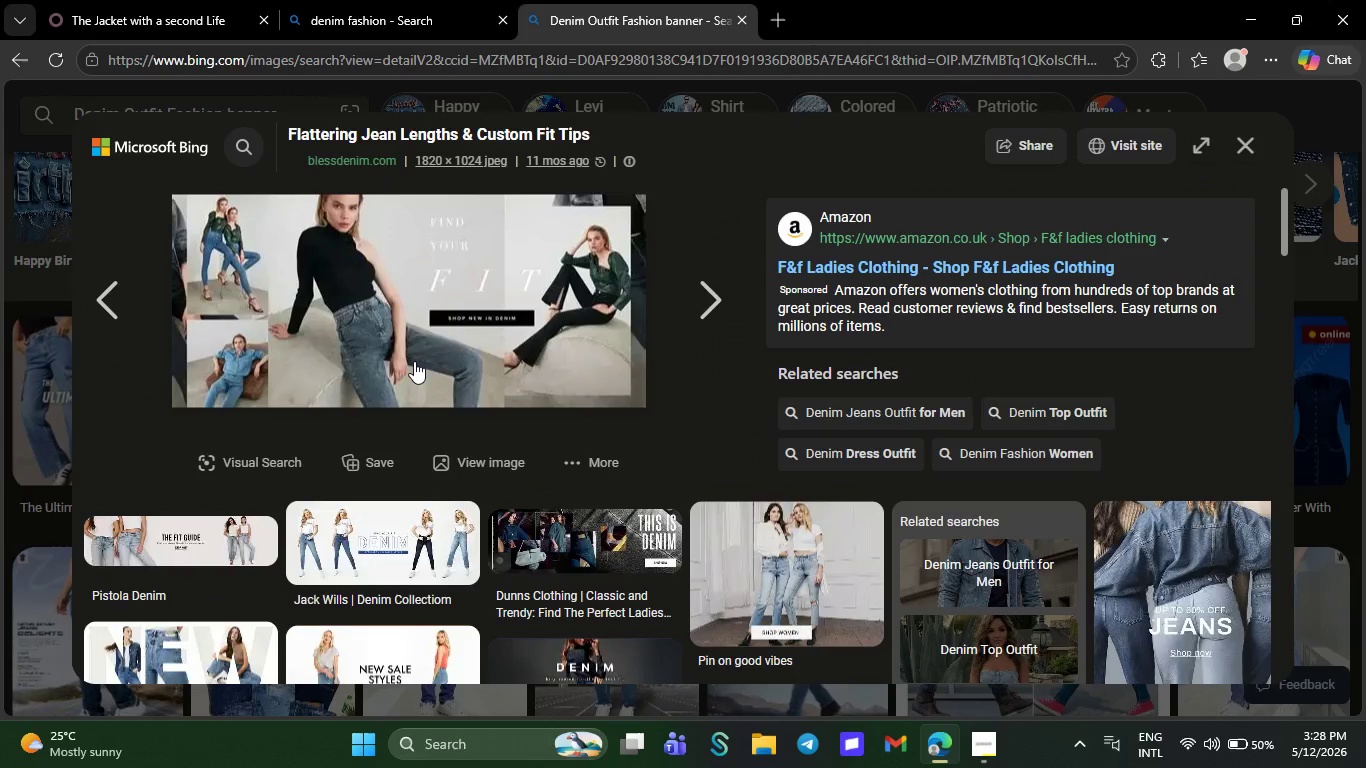 
left_click([414, 361])
 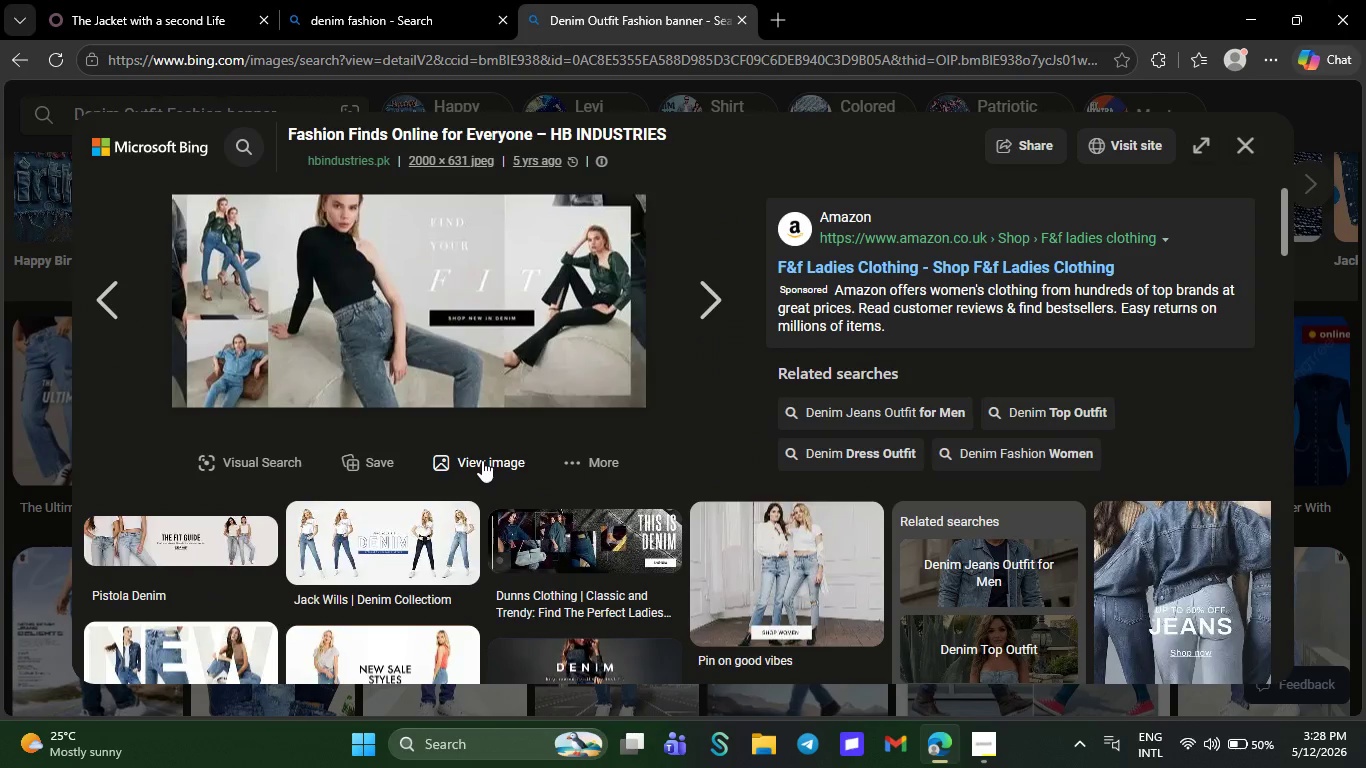 
left_click([482, 460])
 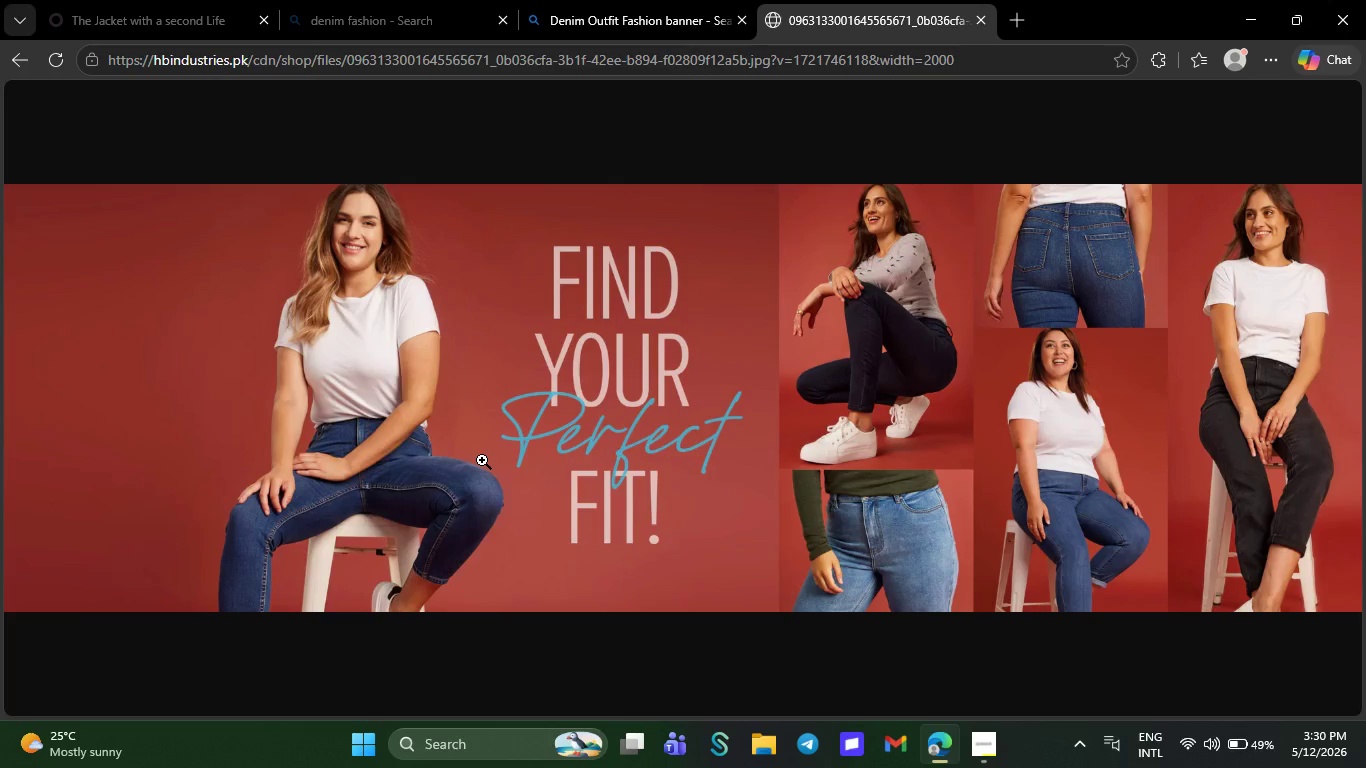 
wait(86.58)
 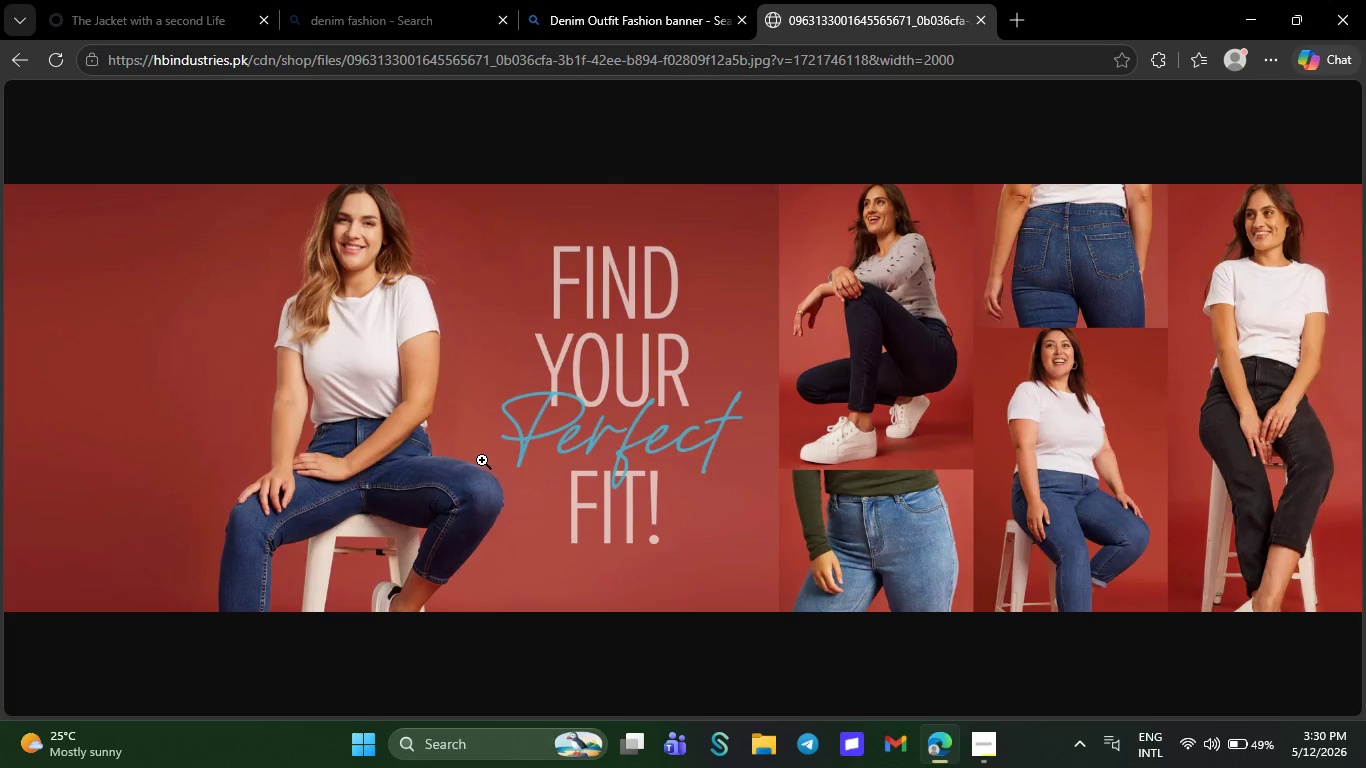 
right_click([466, 486])
 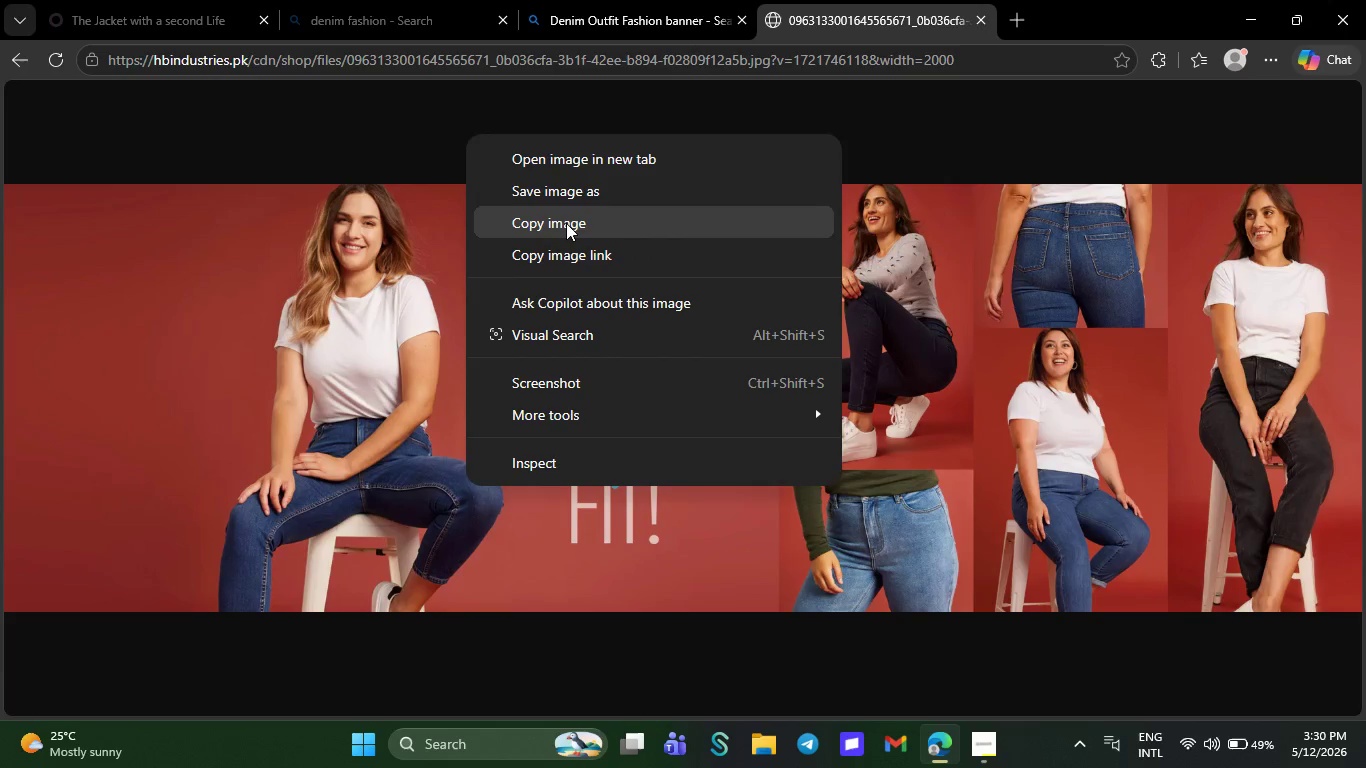 
left_click([567, 221])
 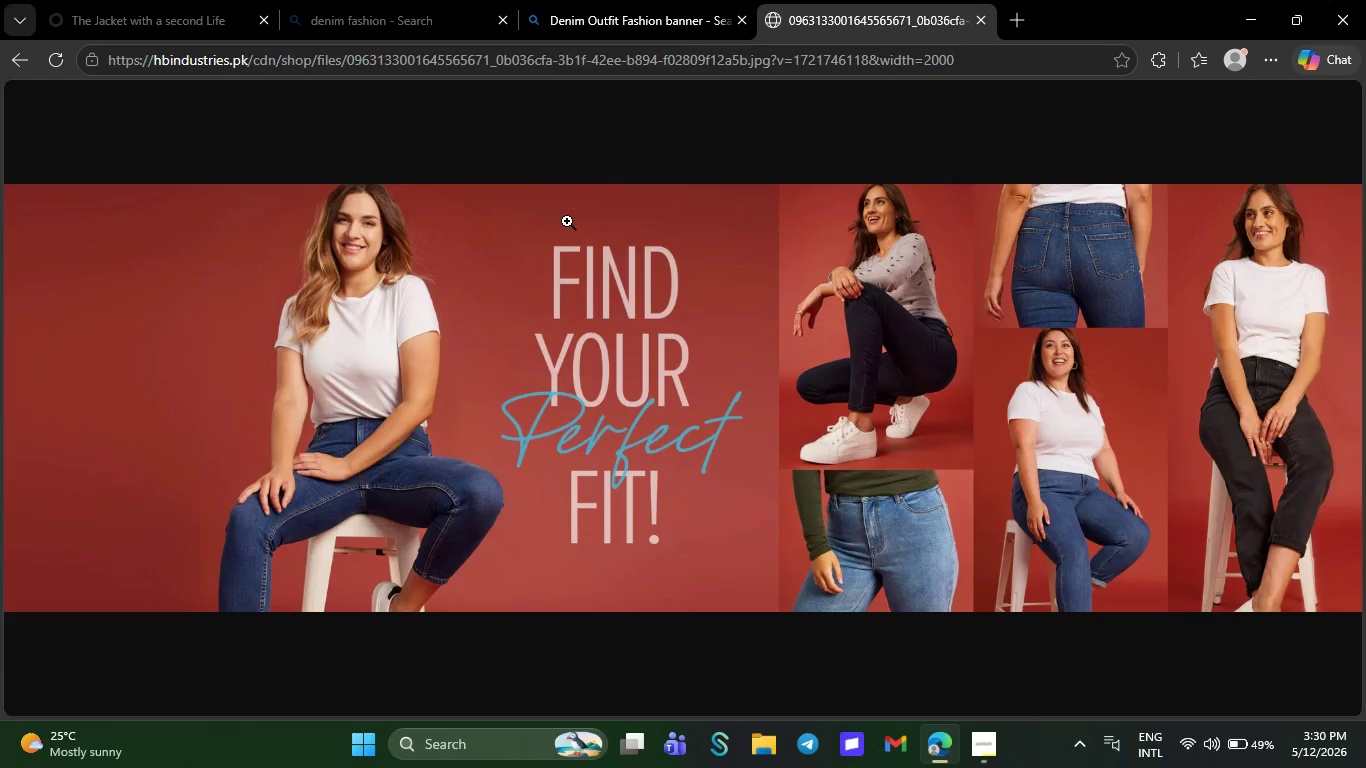 
wait(8.58)
 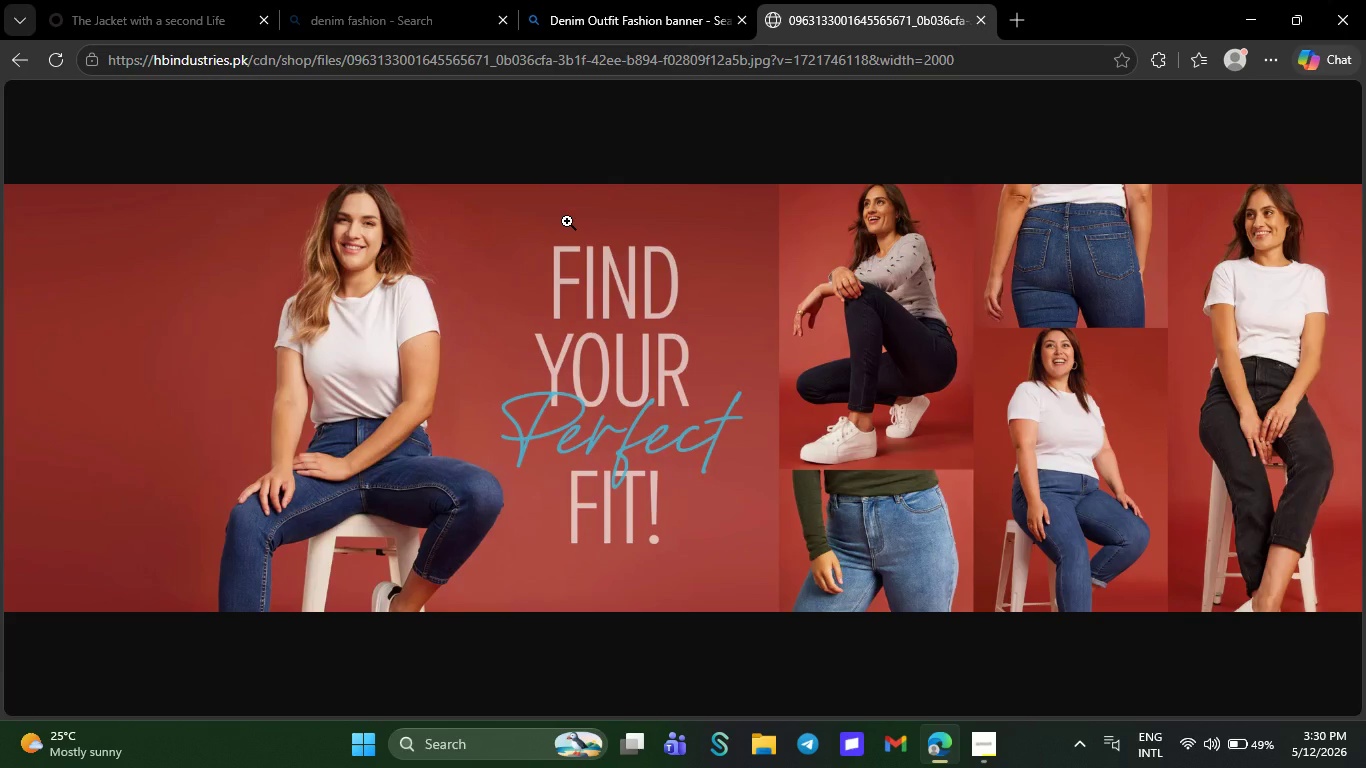 
left_click([136, 0])
 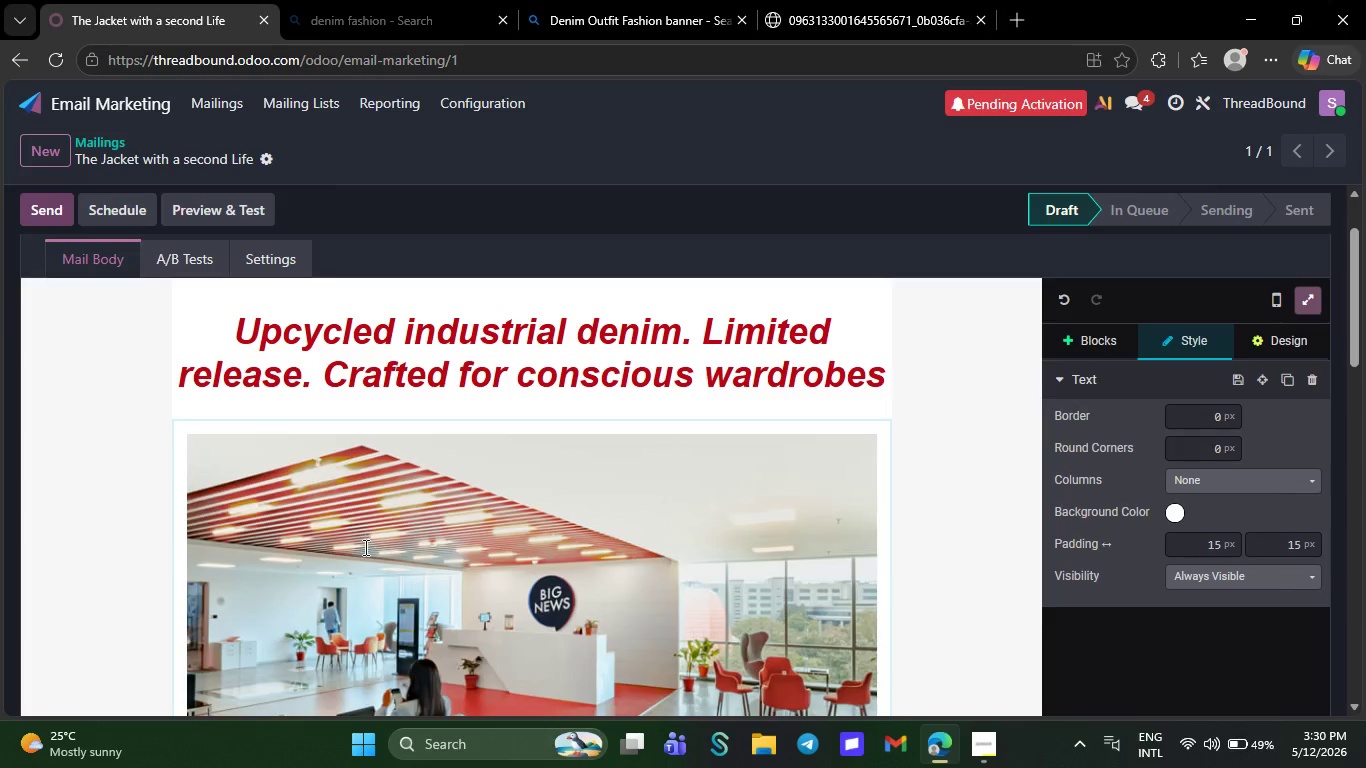 
left_click([364, 547])
 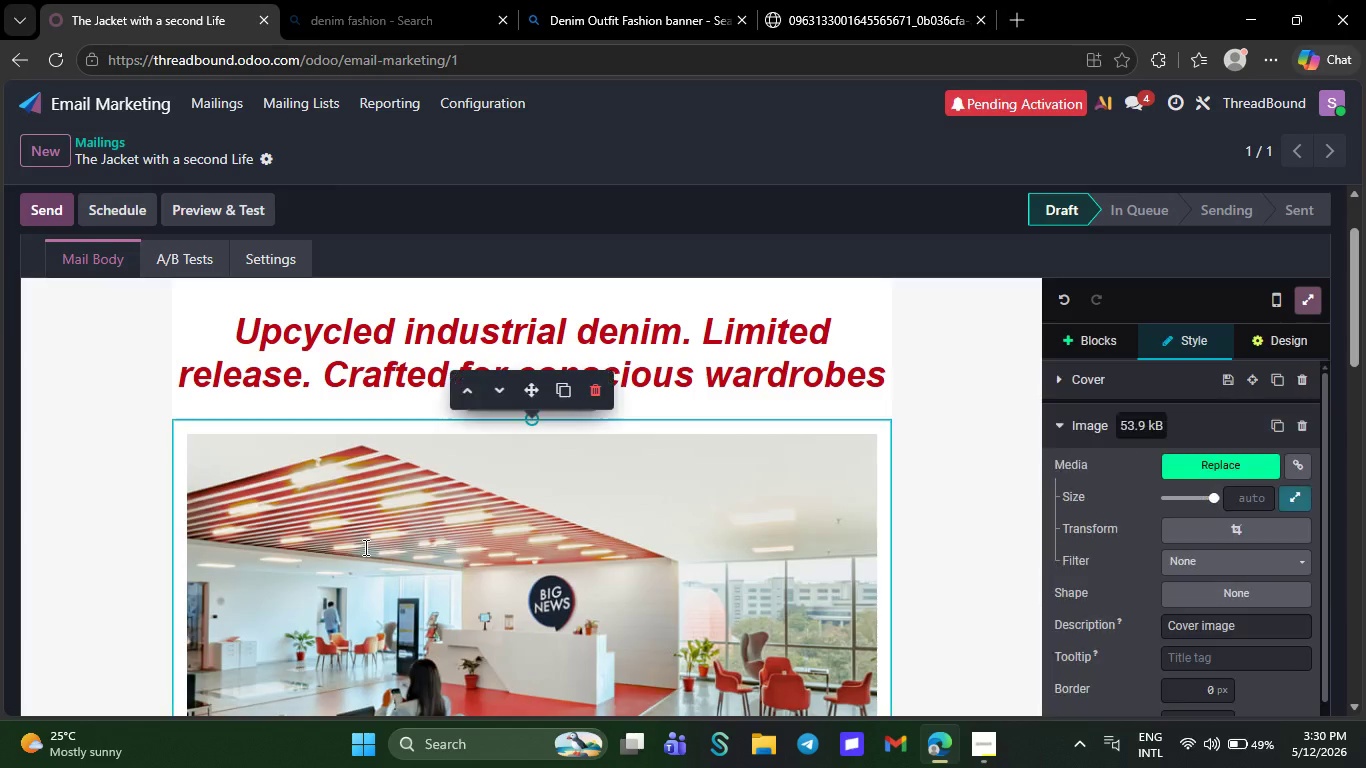 
right_click([364, 547])
 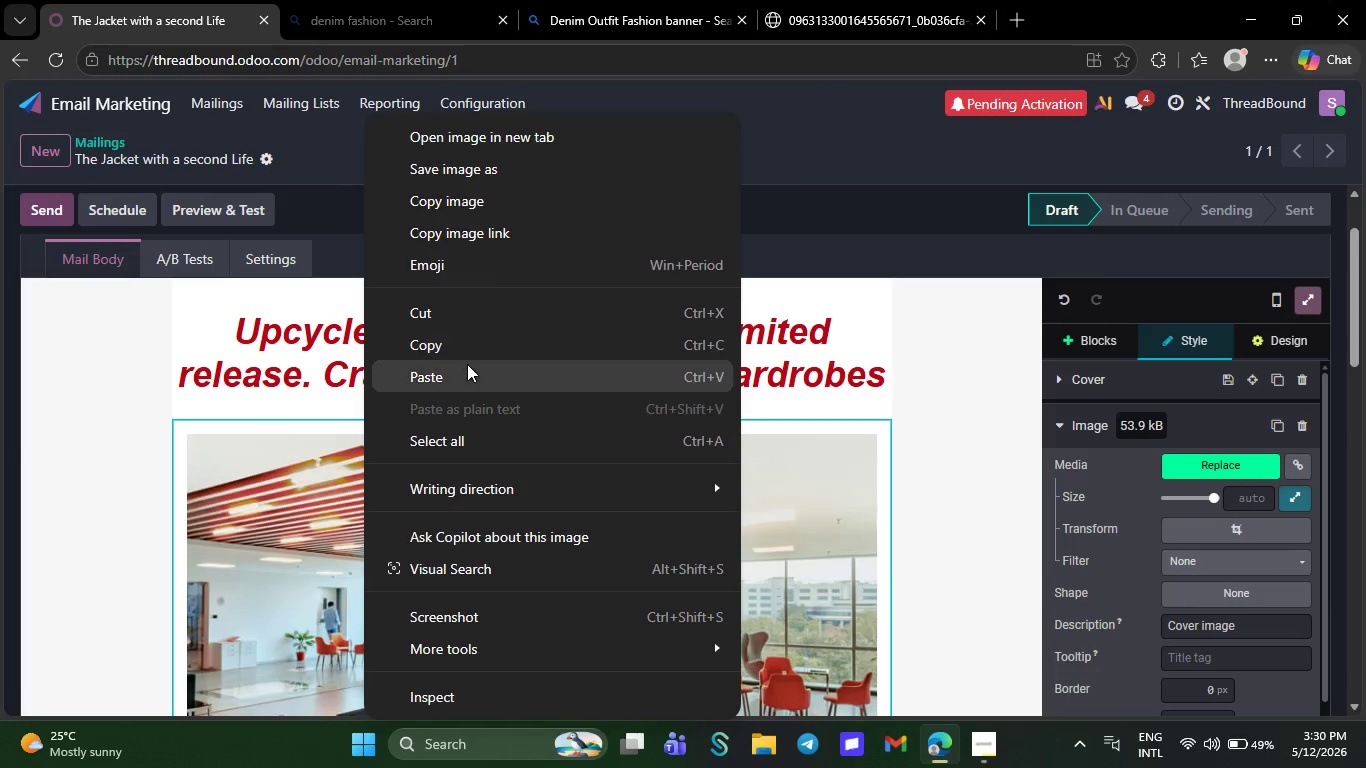 
left_click([464, 372])
 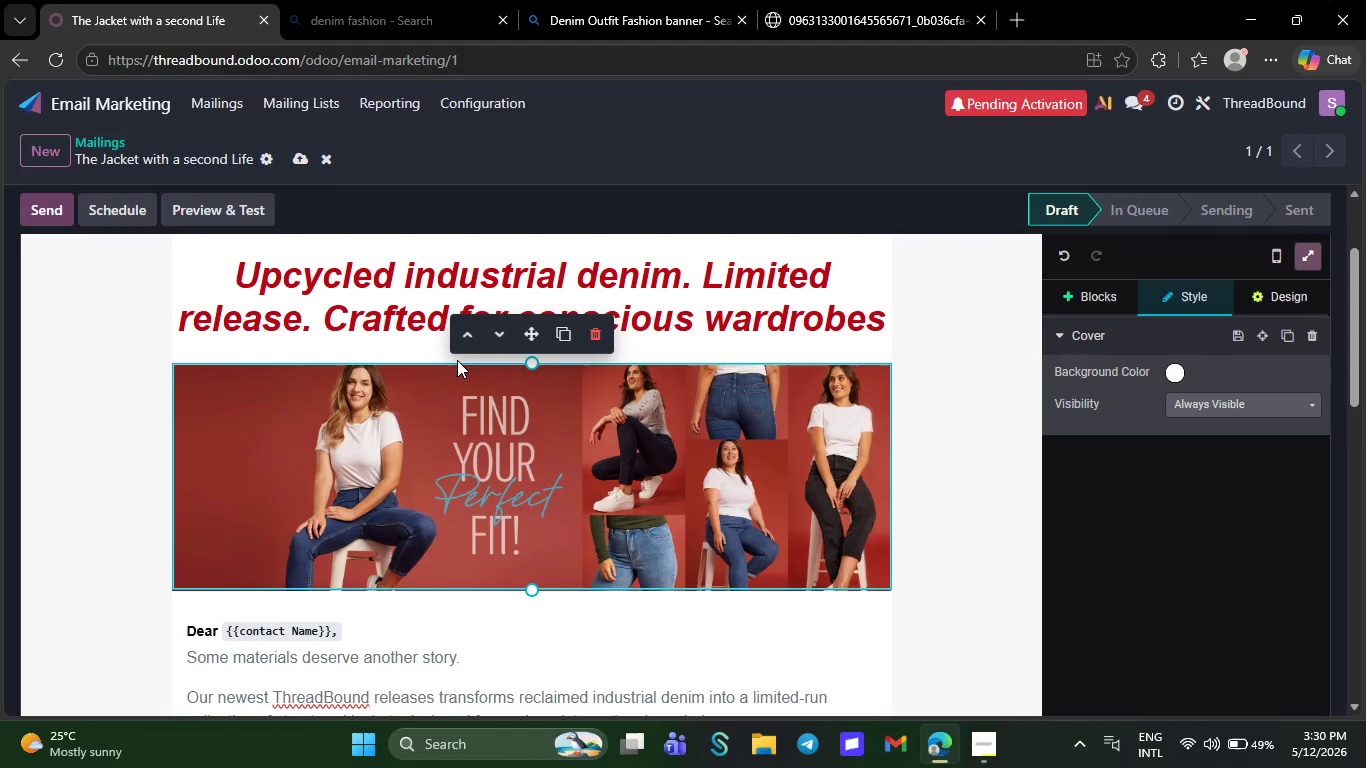 
wait(7.64)
 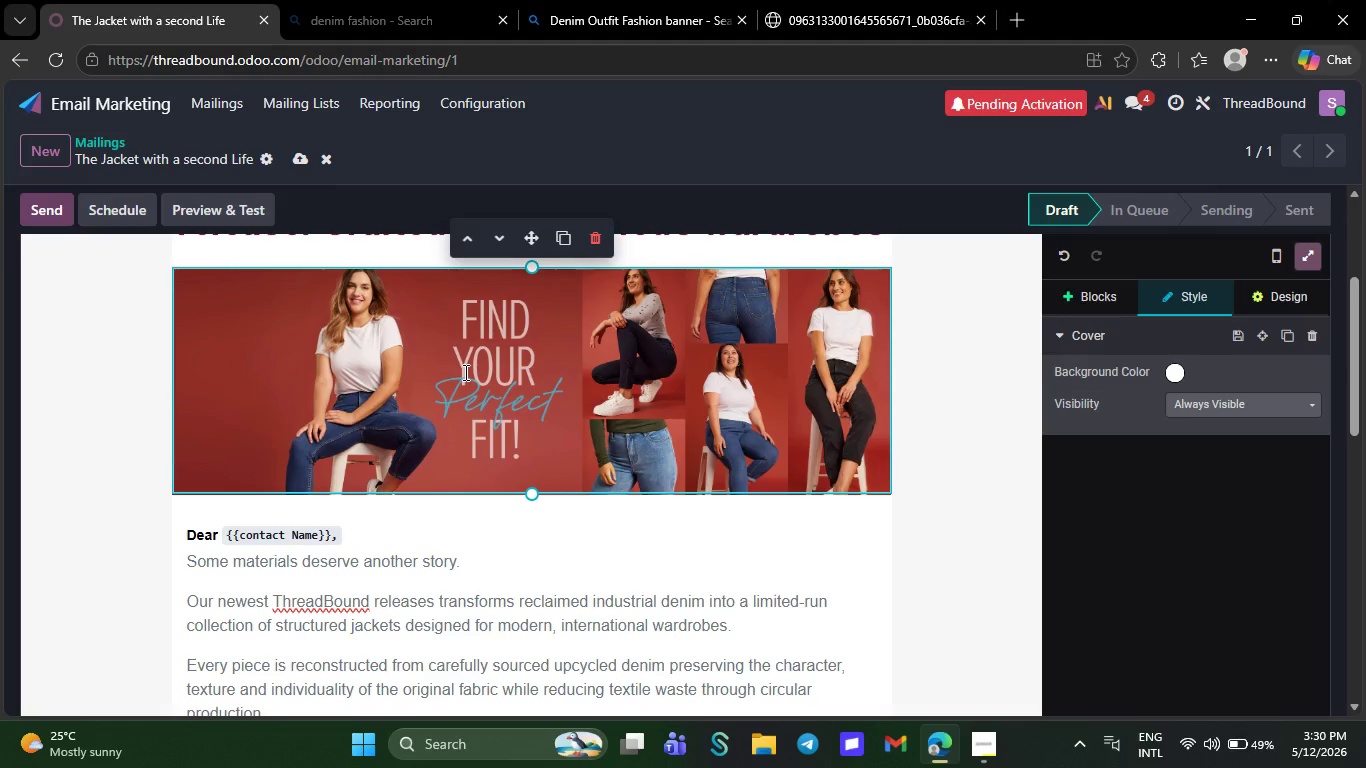 
left_click([226, 96])
 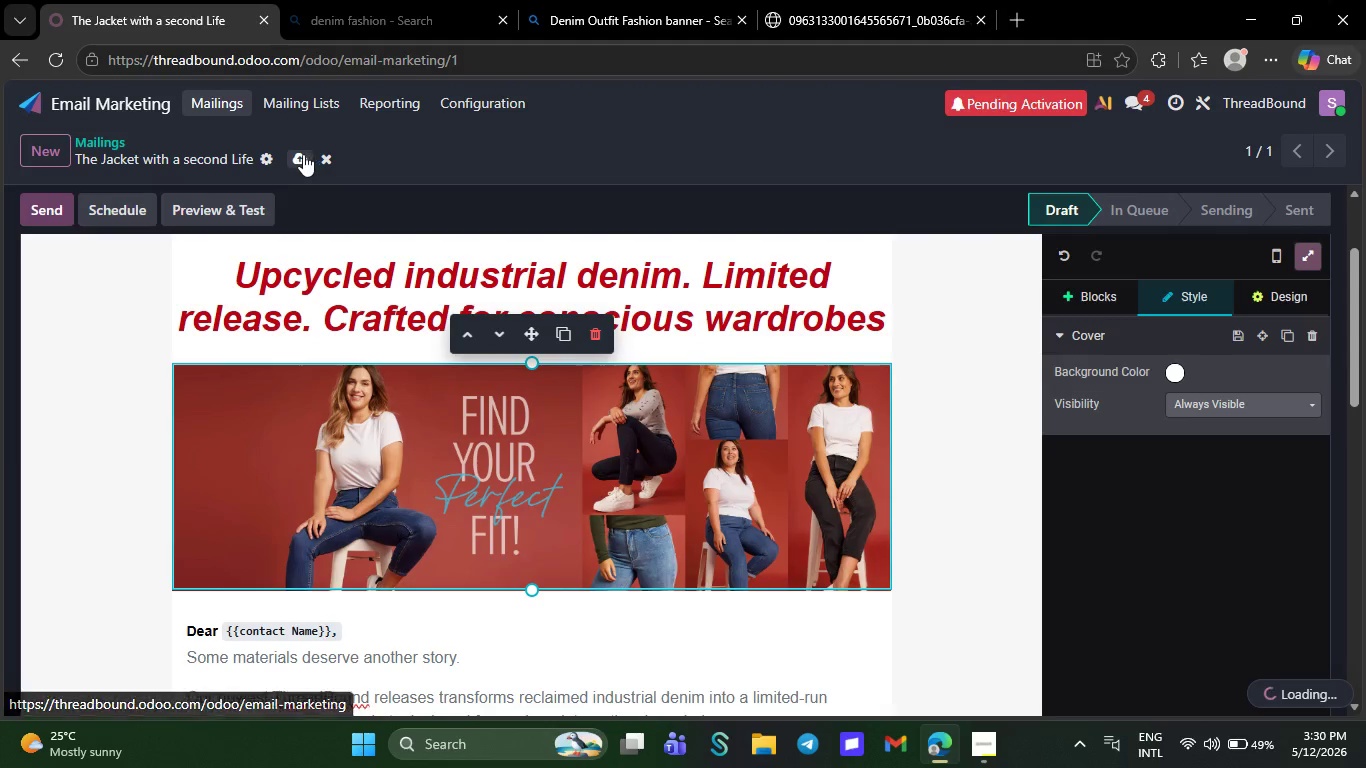 
left_click([296, 155])
 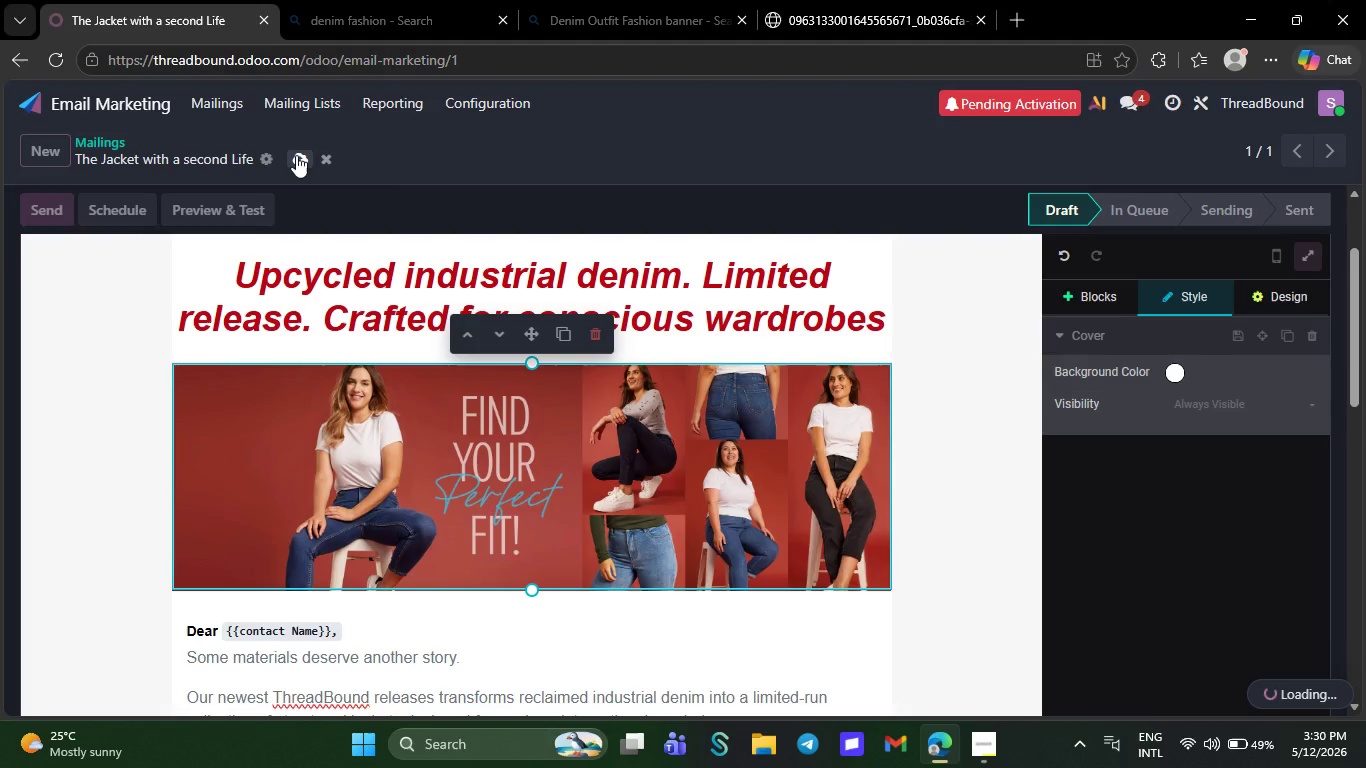 
wait(28.44)
 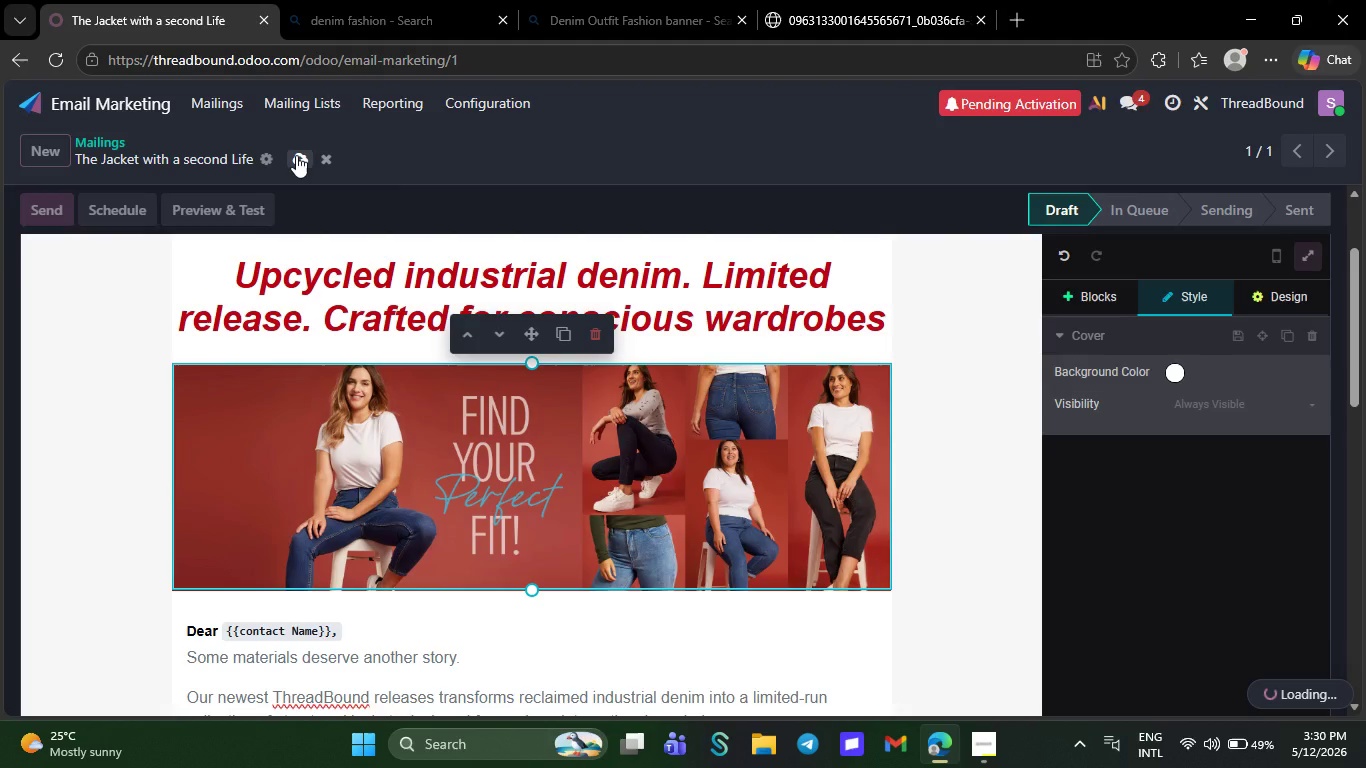 
left_click([291, 240])
 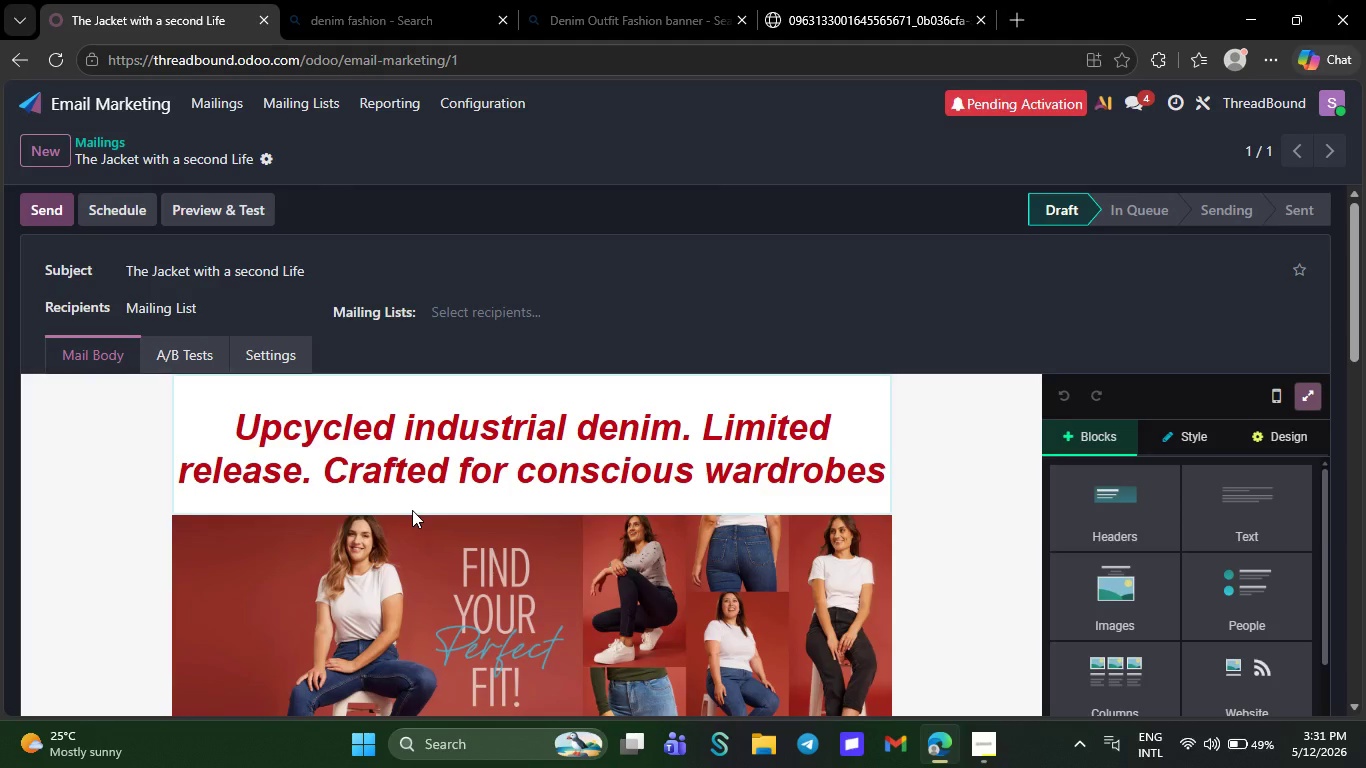 
wait(30.34)
 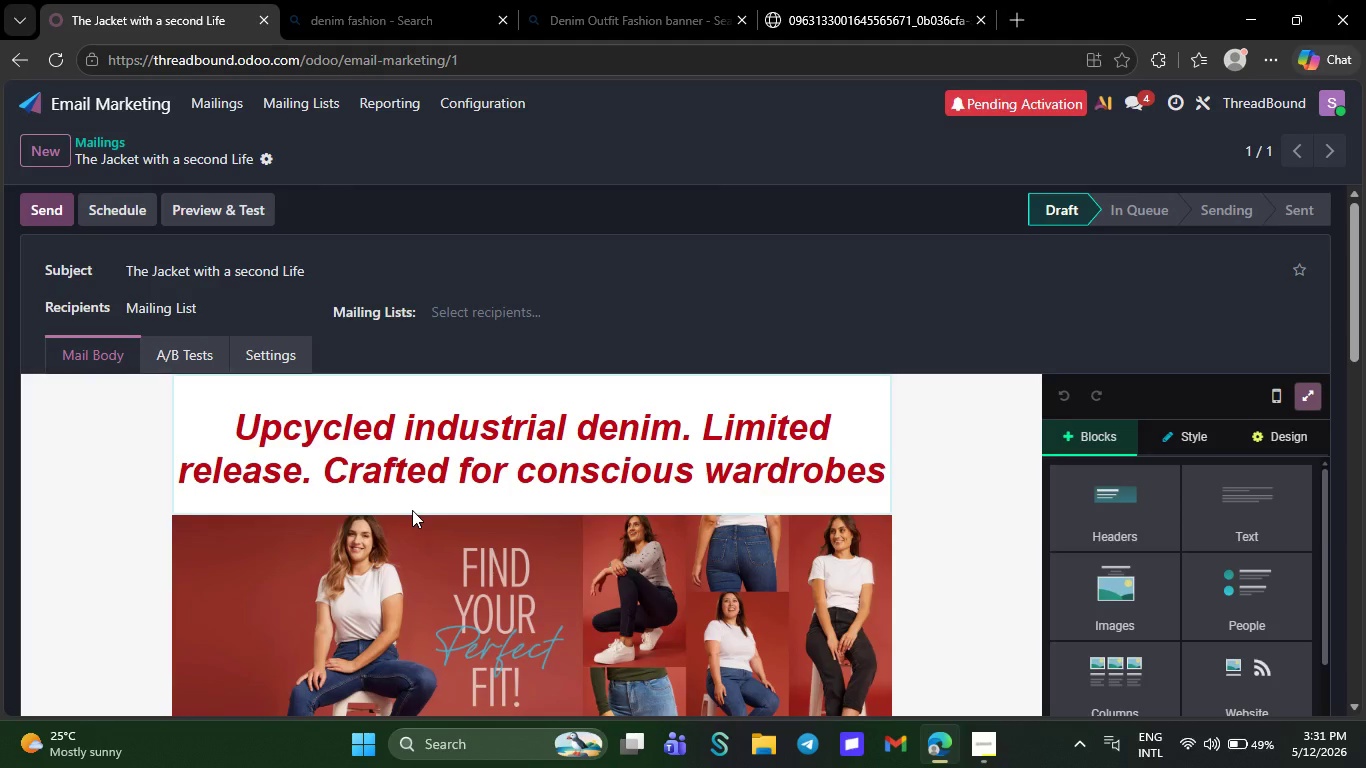 
left_click([397, 598])
 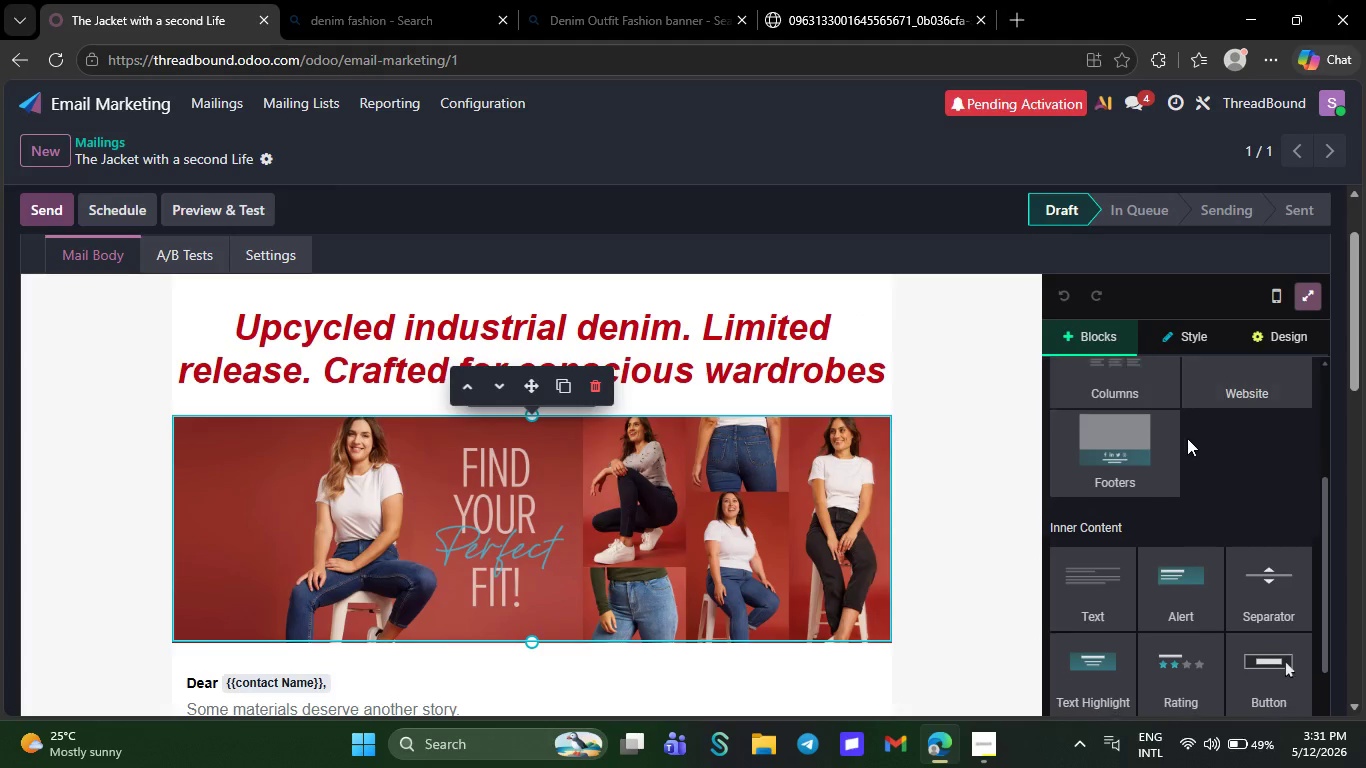 
left_click([784, 498])
 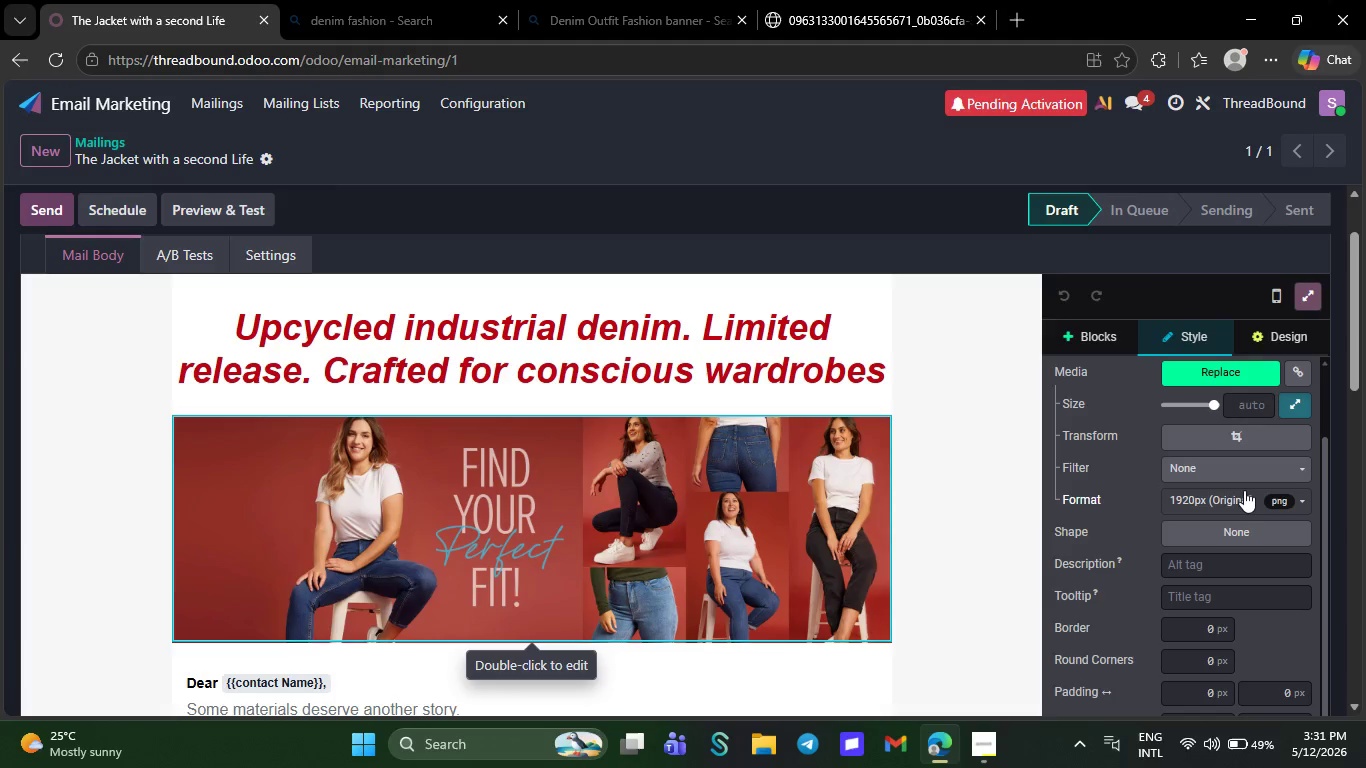 
left_click([1238, 446])
 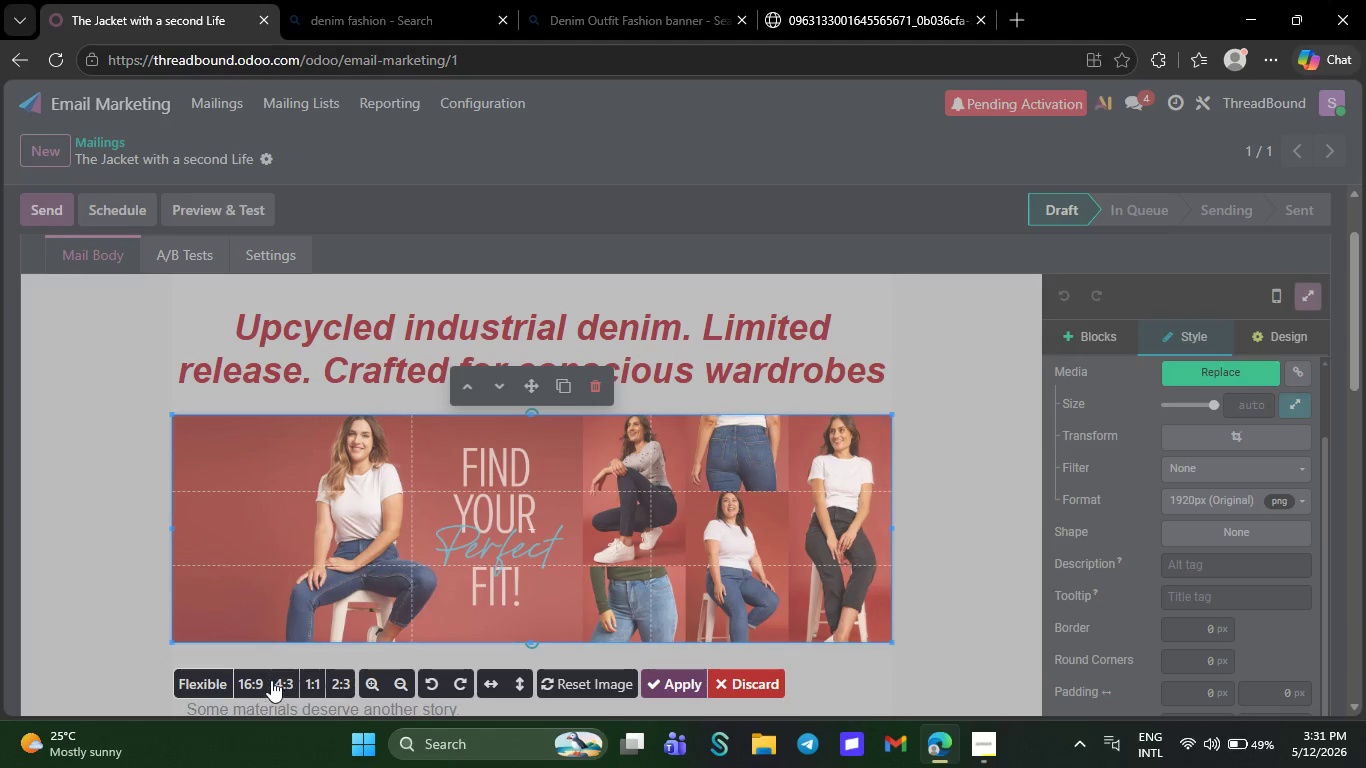 
left_click([254, 677])
 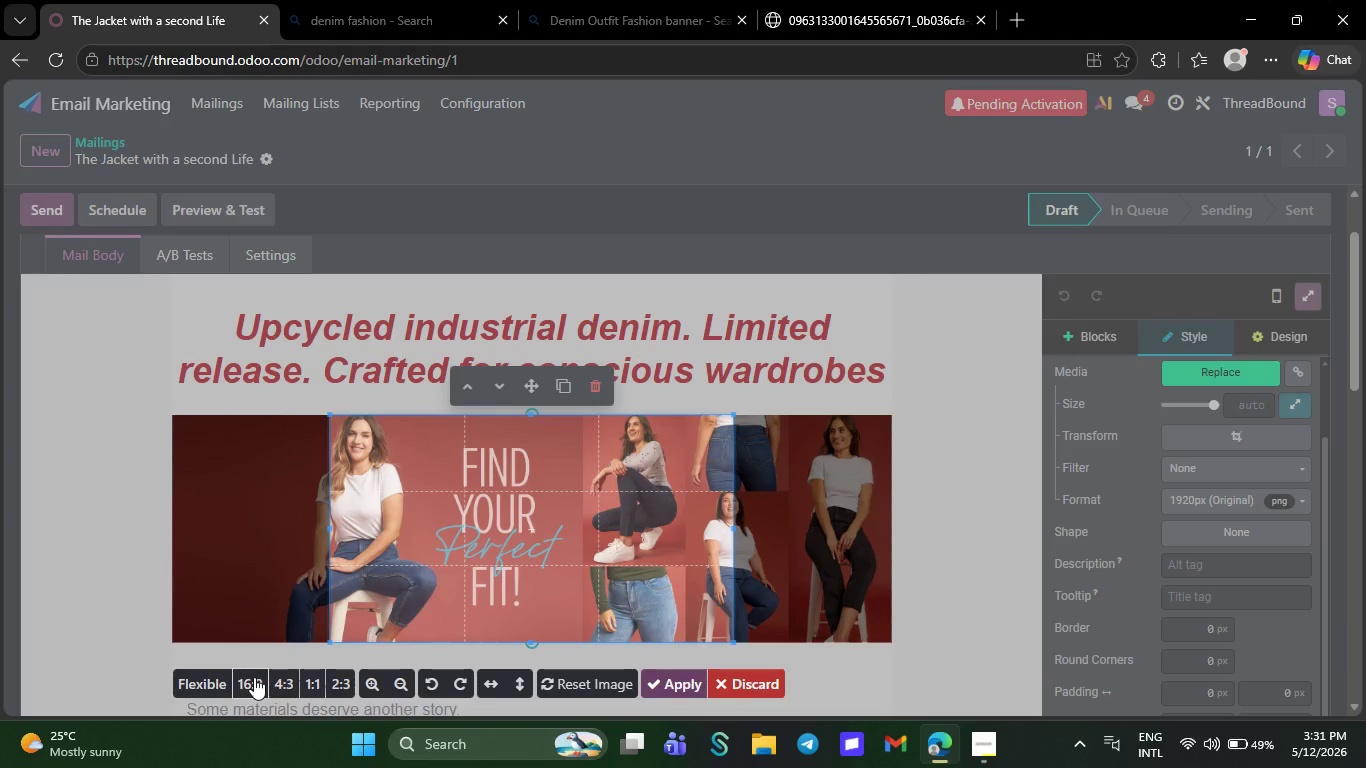 
left_click([103, 624])
 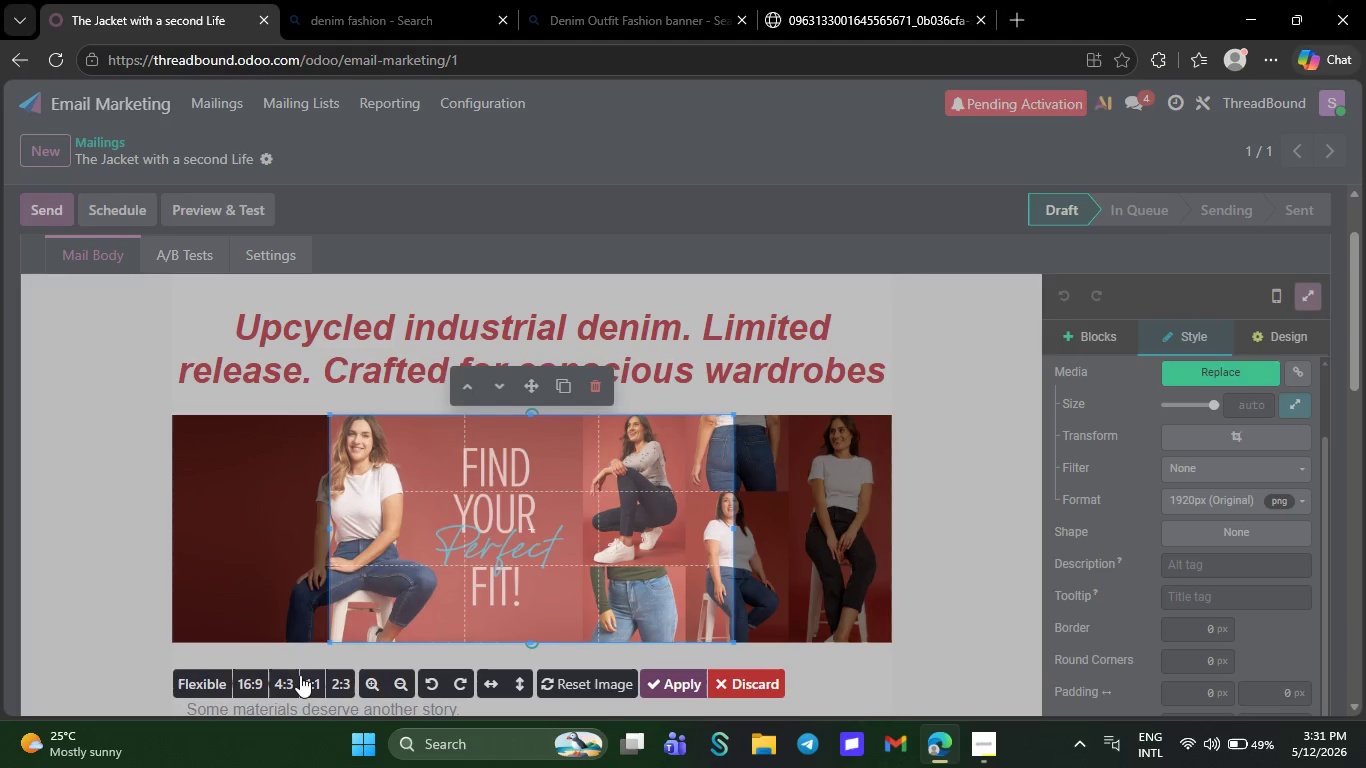 
left_click([315, 679])
 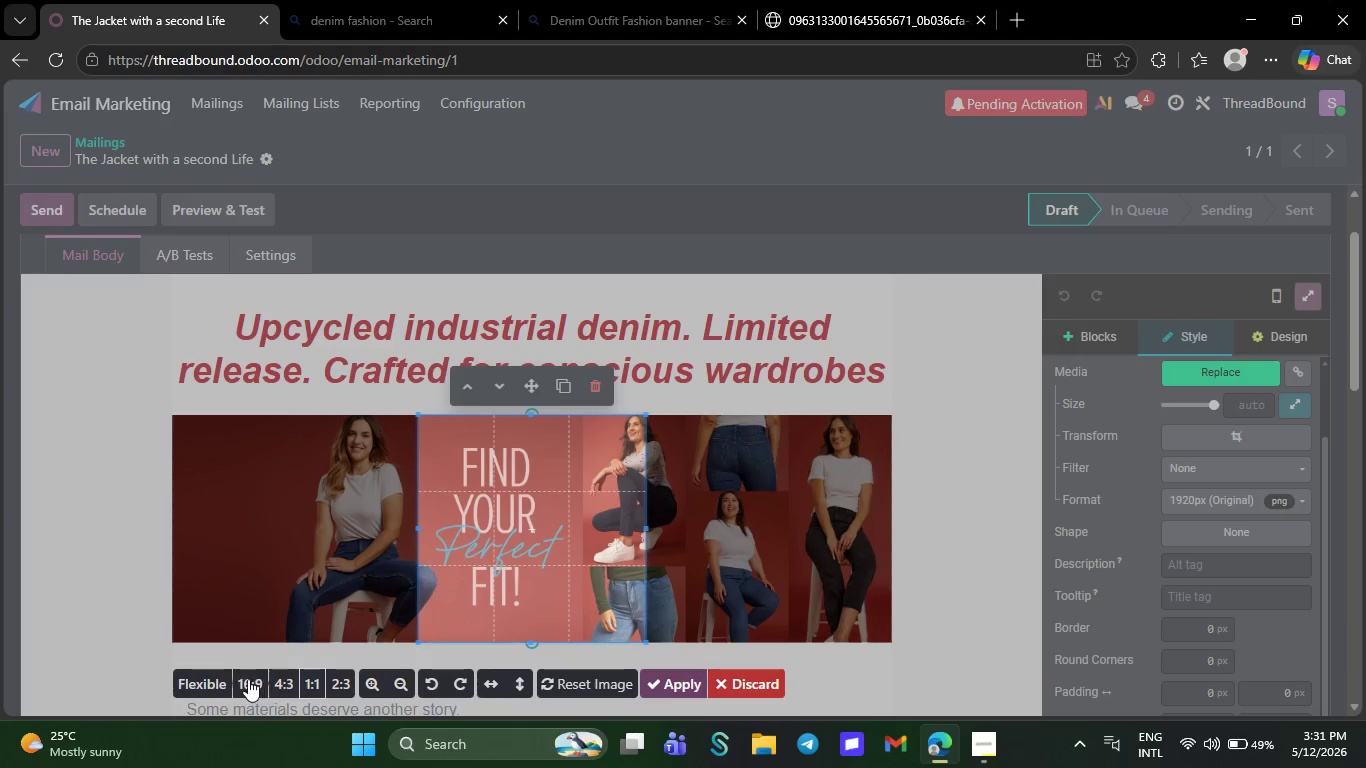 
left_click([247, 679])
 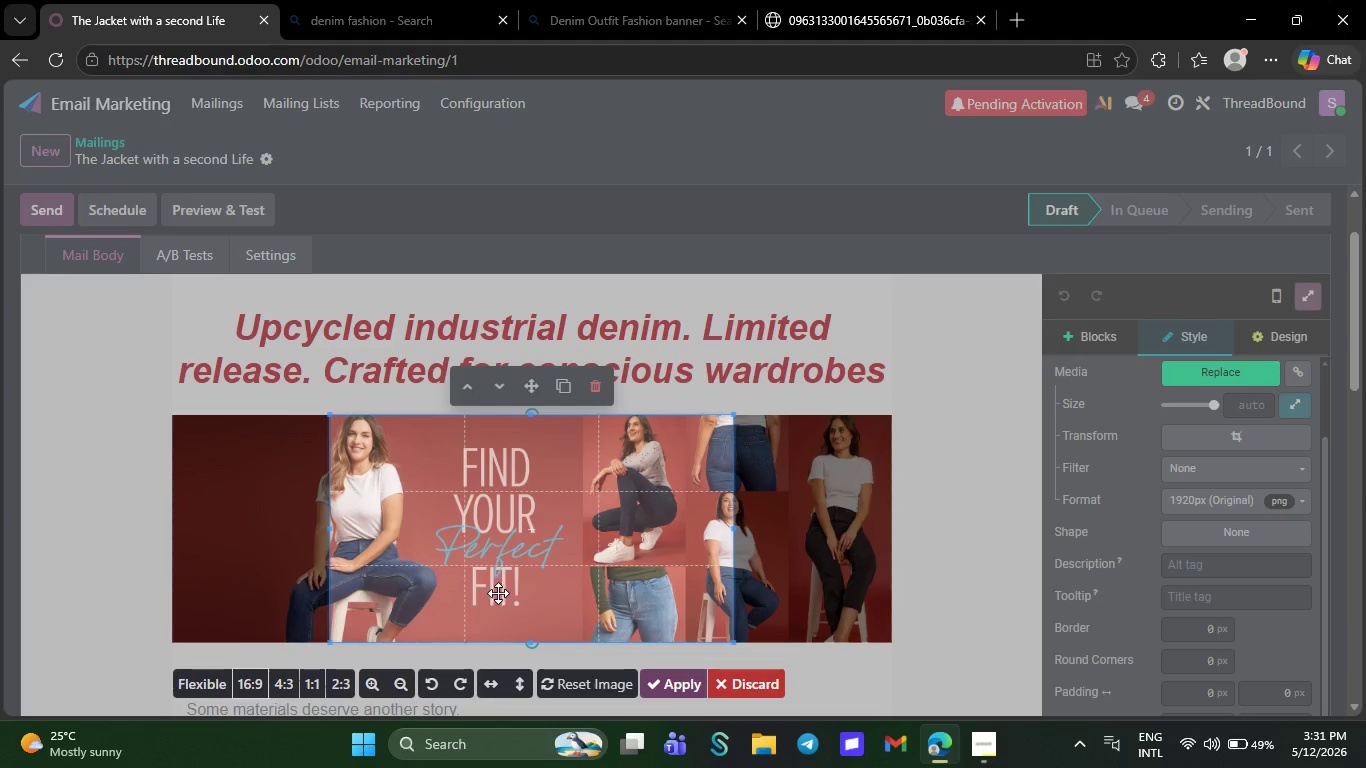 
left_click_drag(start_coordinate=[420, 596], to_coordinate=[563, 573])
 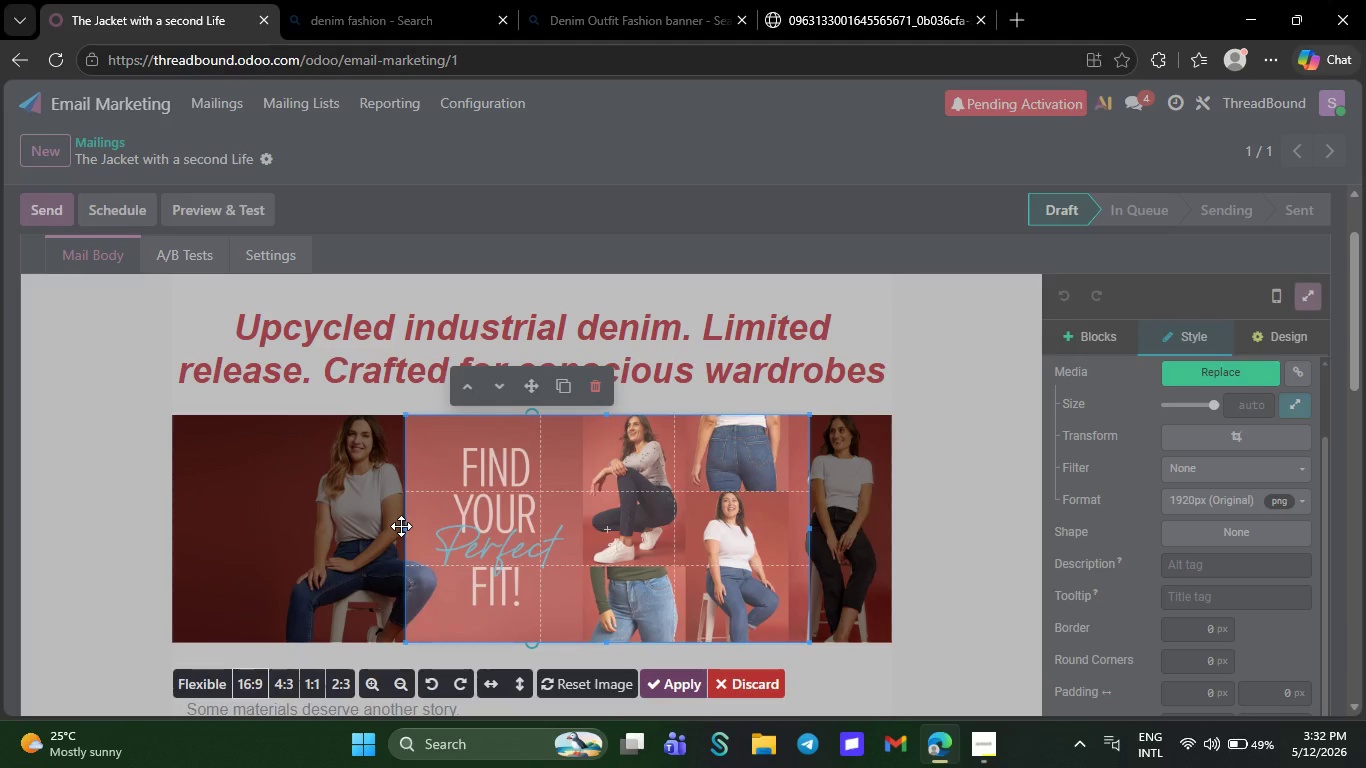 
left_click_drag(start_coordinate=[402, 526], to_coordinate=[426, 525])
 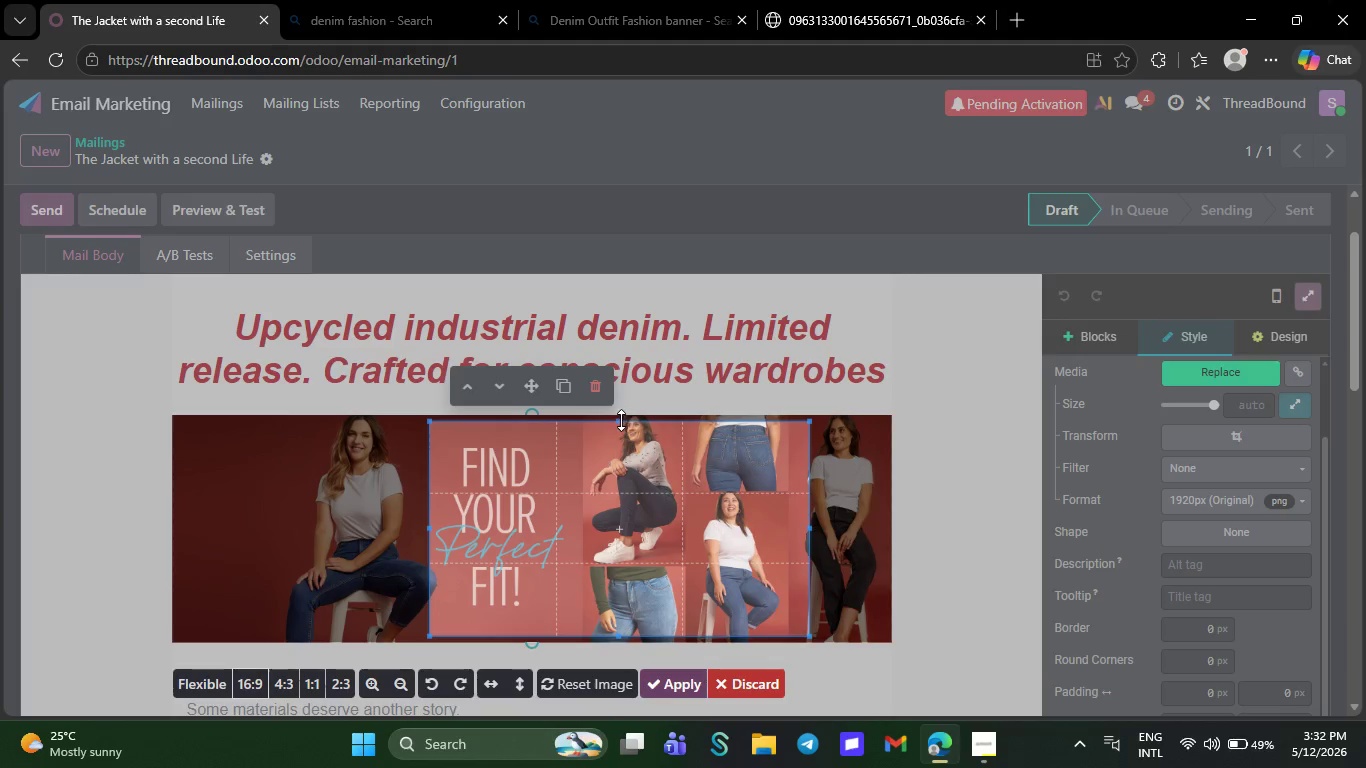 
left_click_drag(start_coordinate=[618, 421], to_coordinate=[610, 394])
 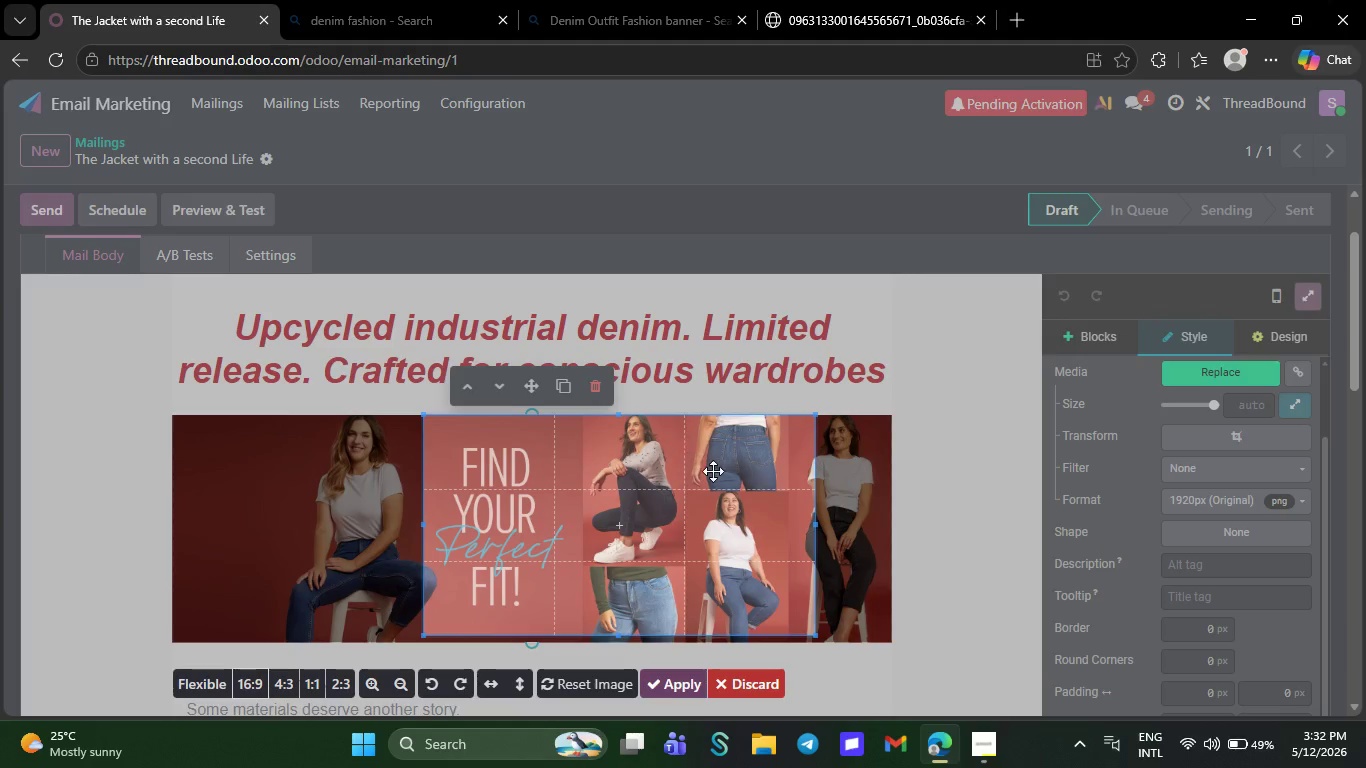 
left_click_drag(start_coordinate=[713, 475], to_coordinate=[704, 481])
 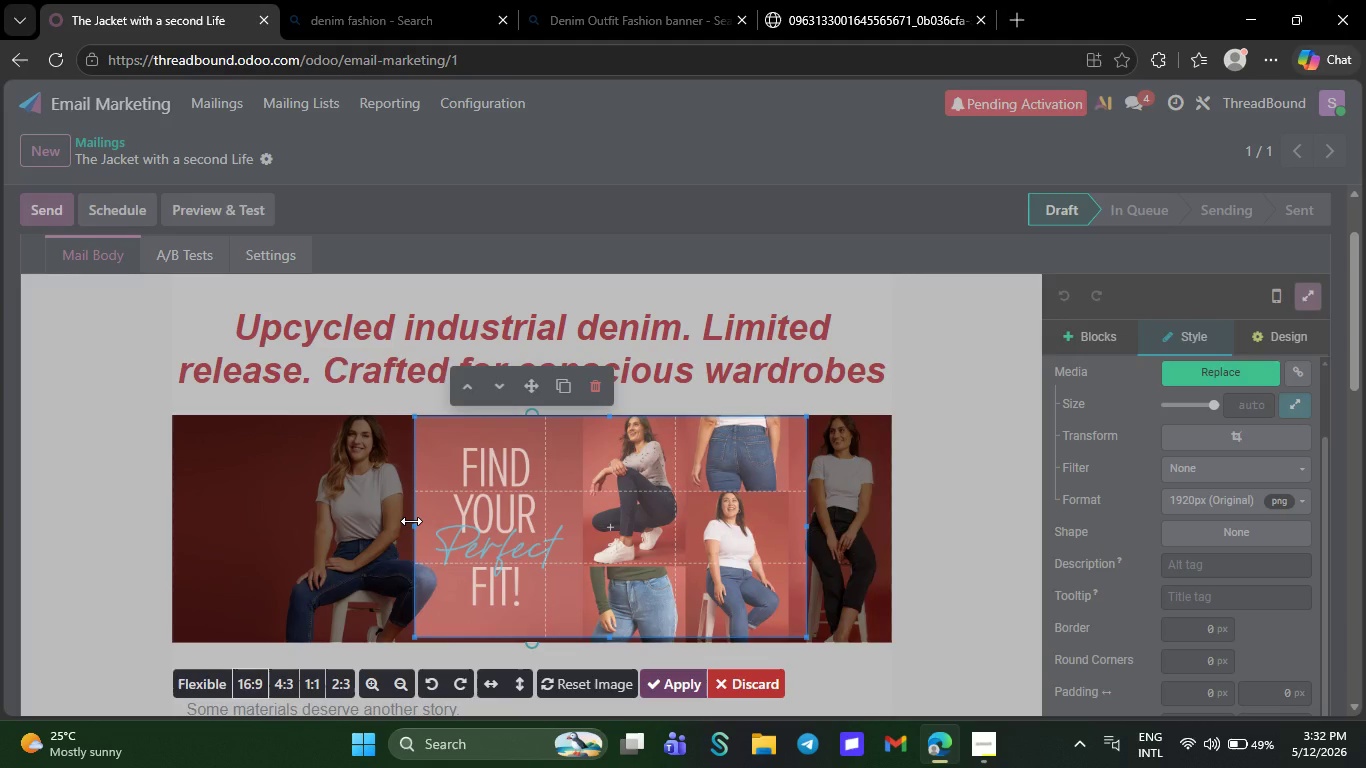 
left_click_drag(start_coordinate=[411, 521], to_coordinate=[424, 517])
 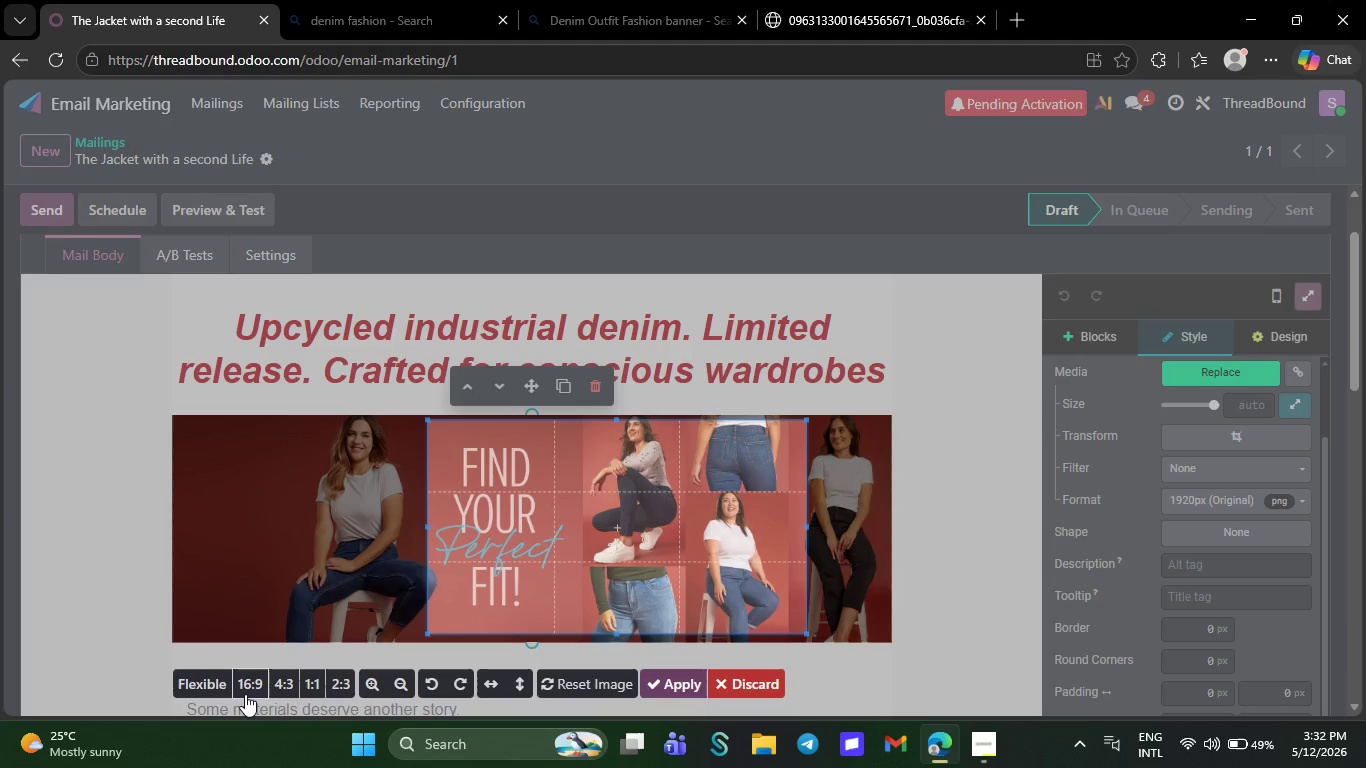 
left_click([245, 694])
 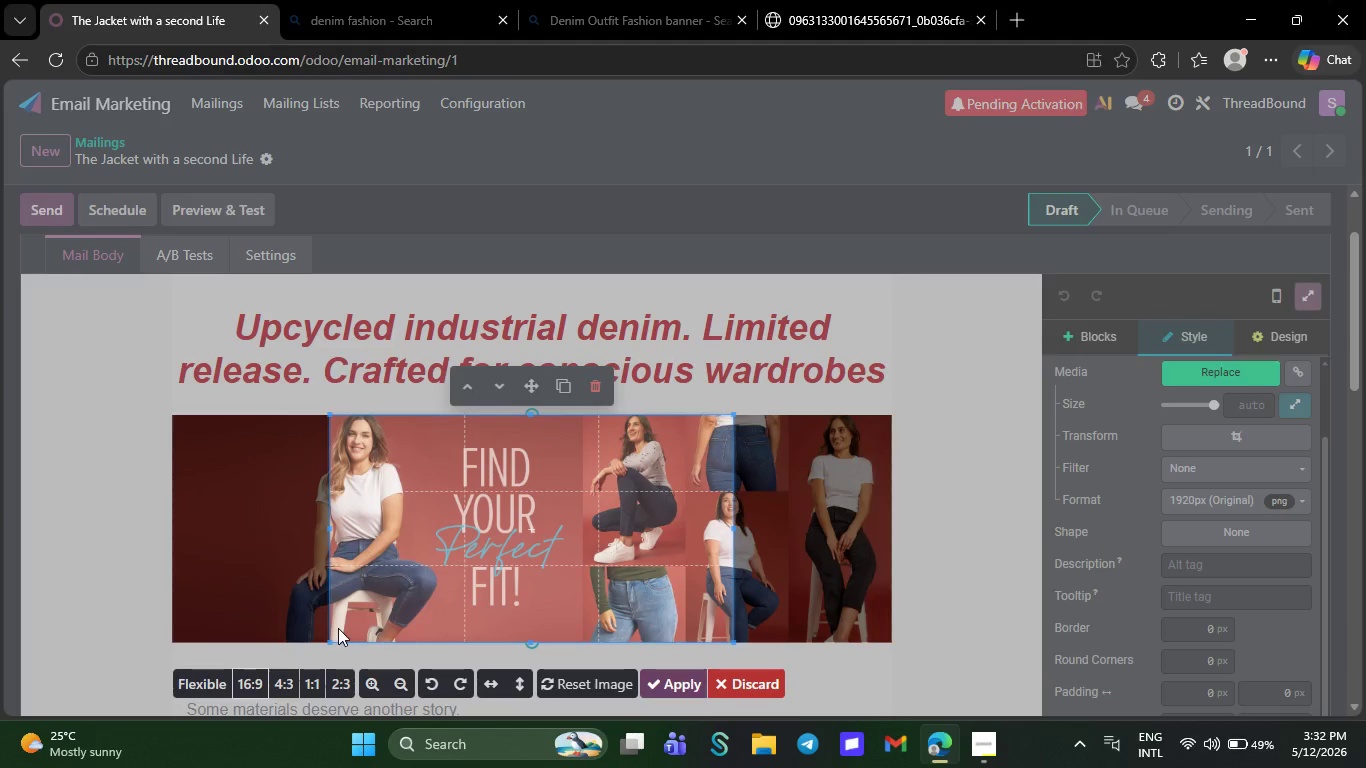 
left_click_drag(start_coordinate=[461, 567], to_coordinate=[690, 561])
 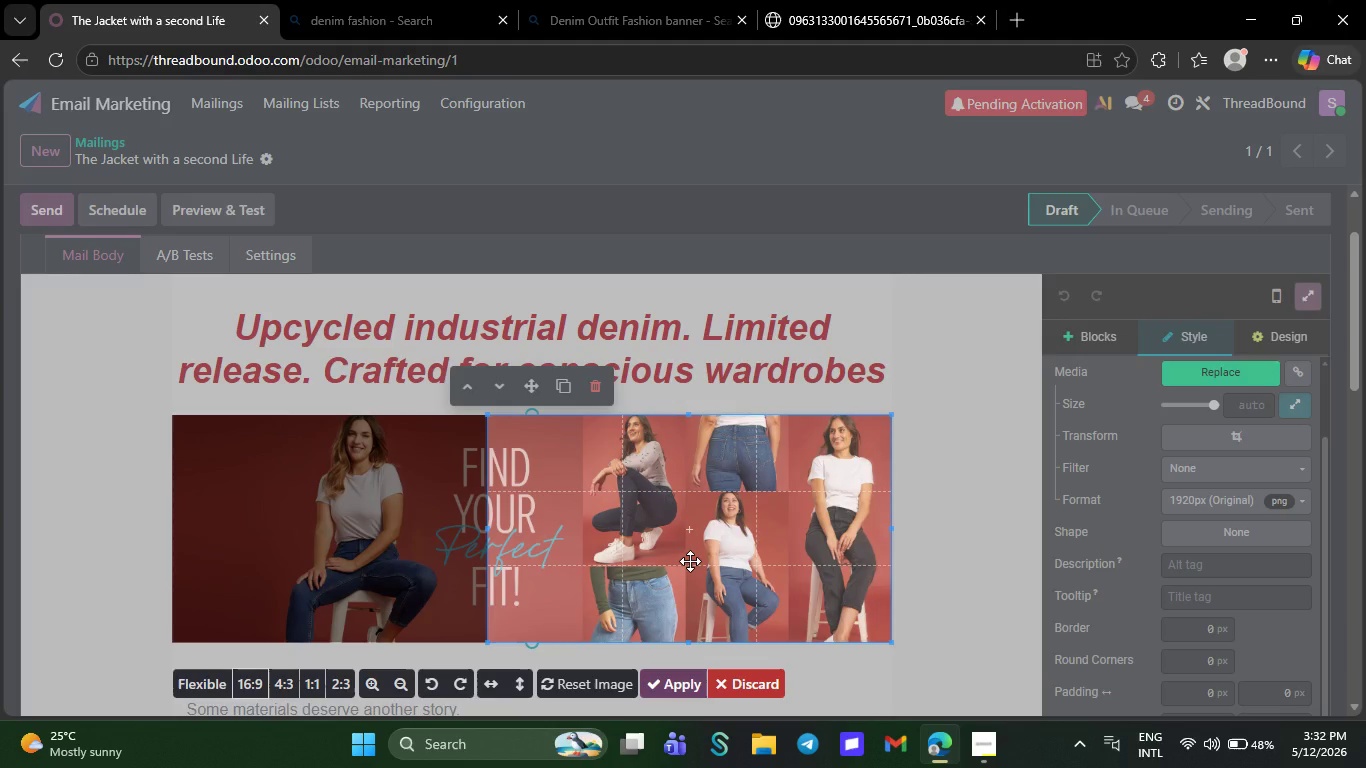 
left_click_drag(start_coordinate=[690, 561], to_coordinate=[650, 562])
 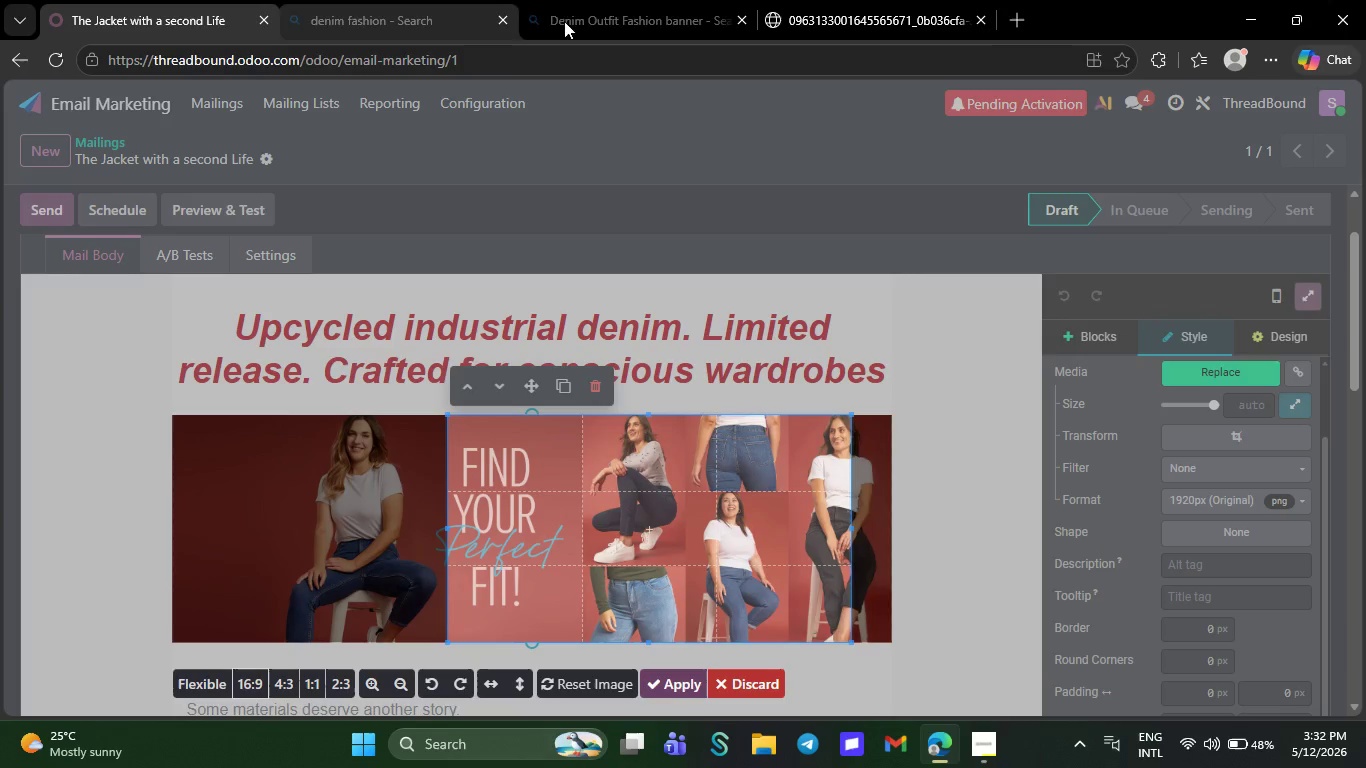 
left_click([765, 0])
 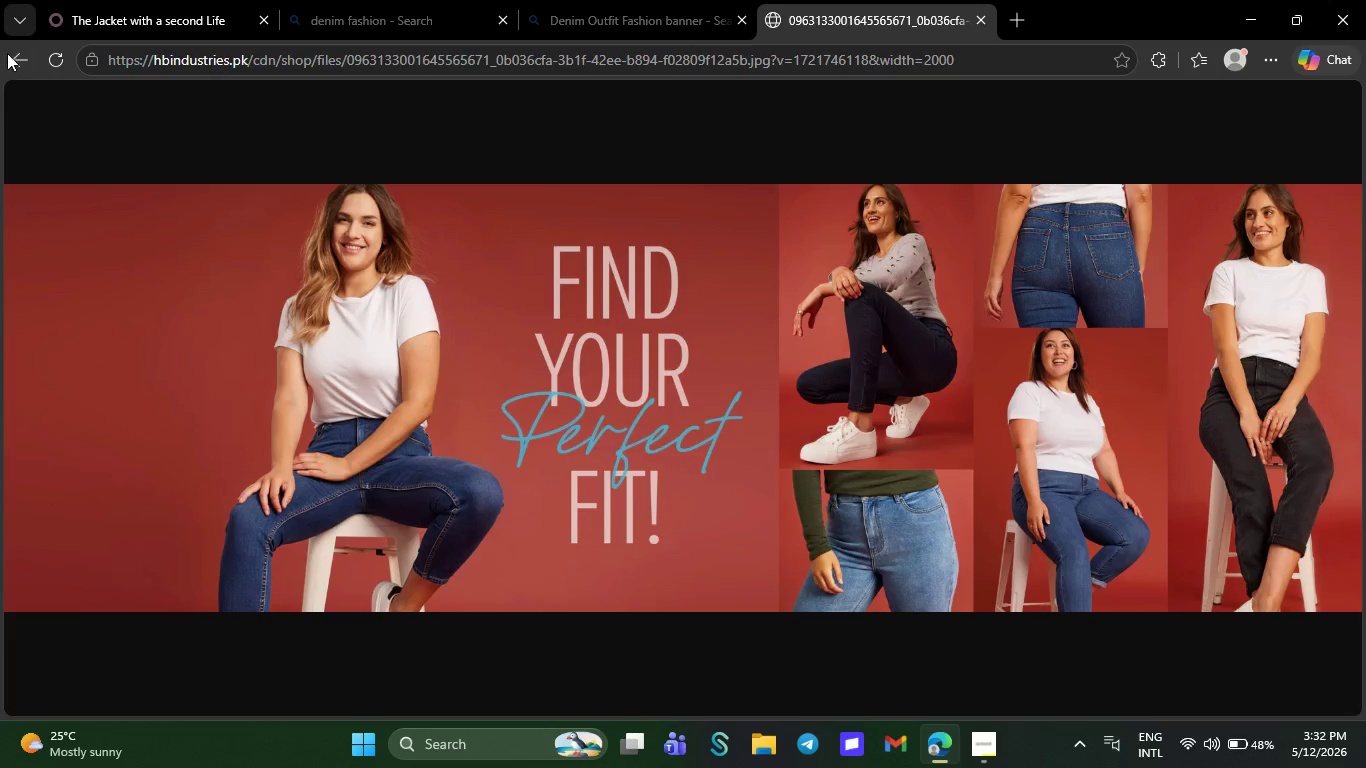 
left_click([10, 56])
 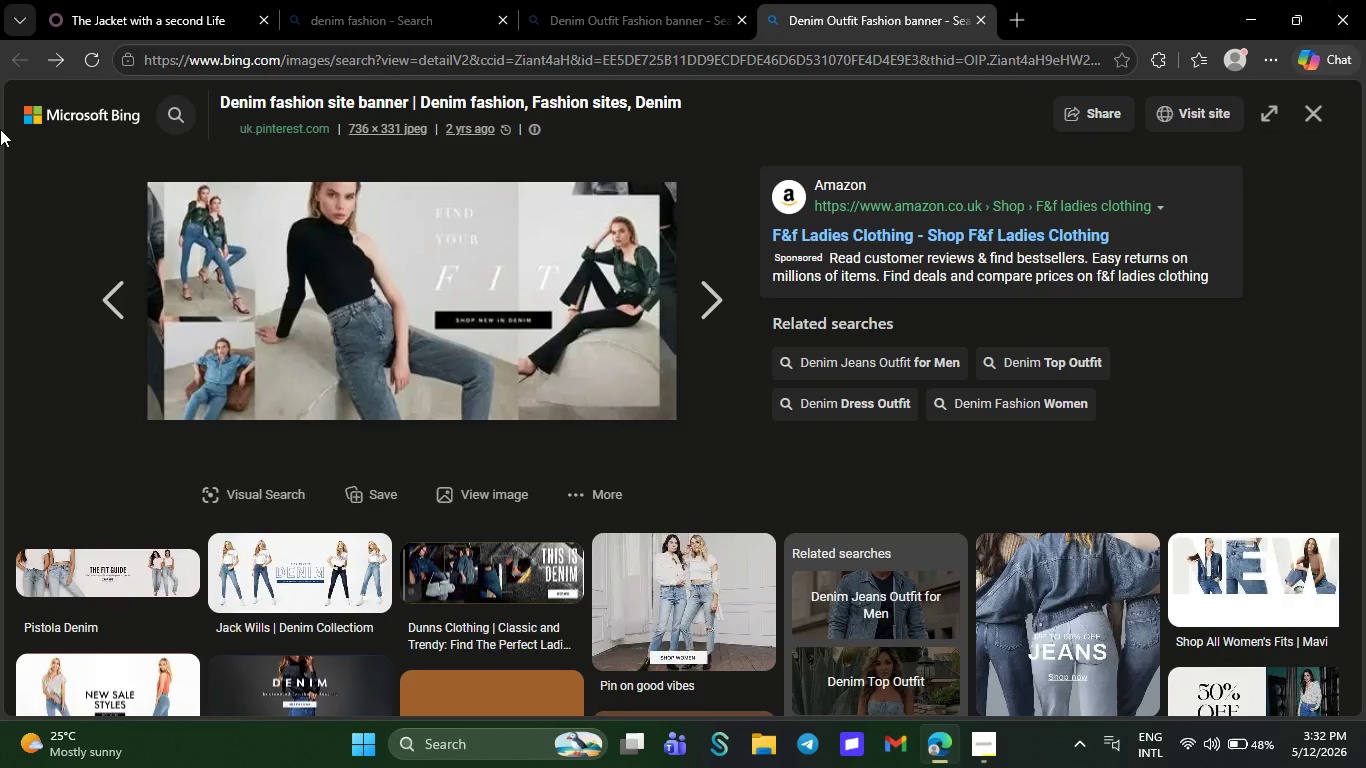 
wait(5.55)
 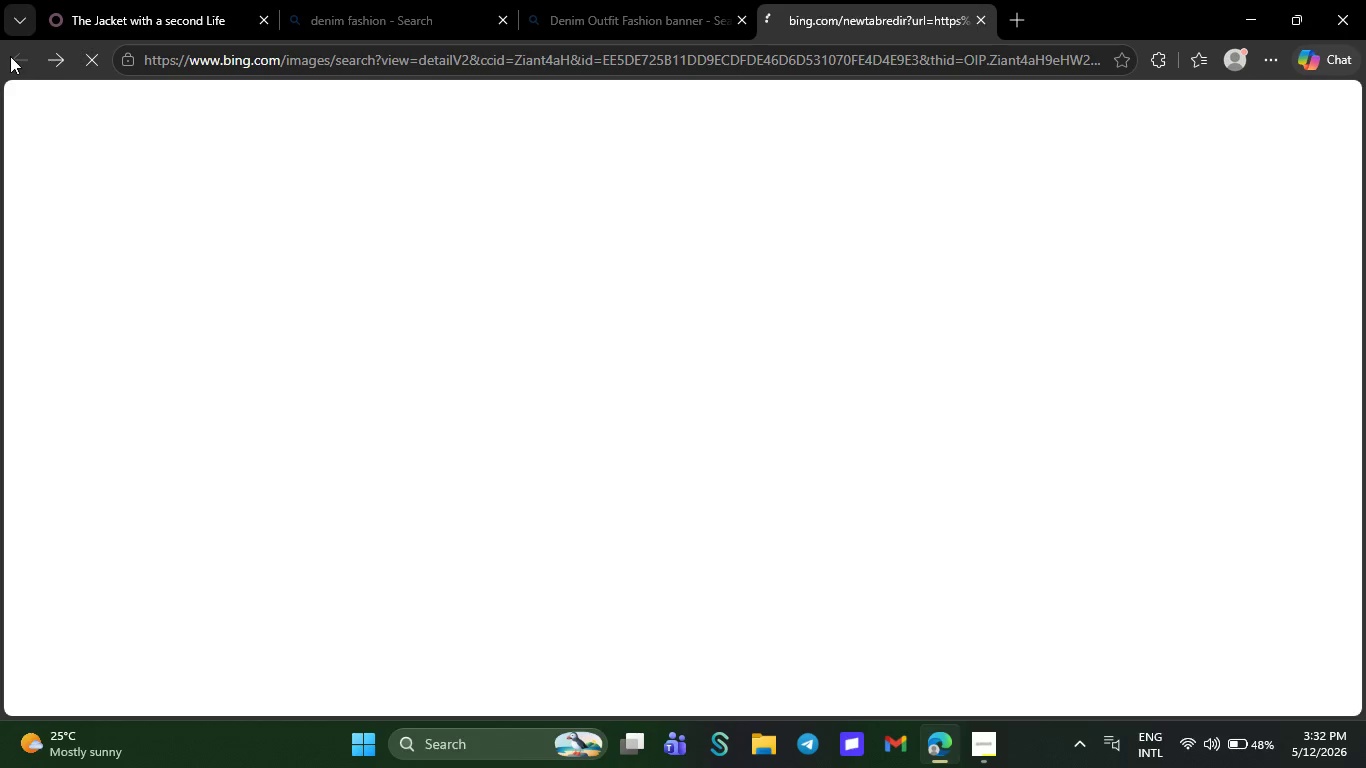 
left_click([428, 263])
 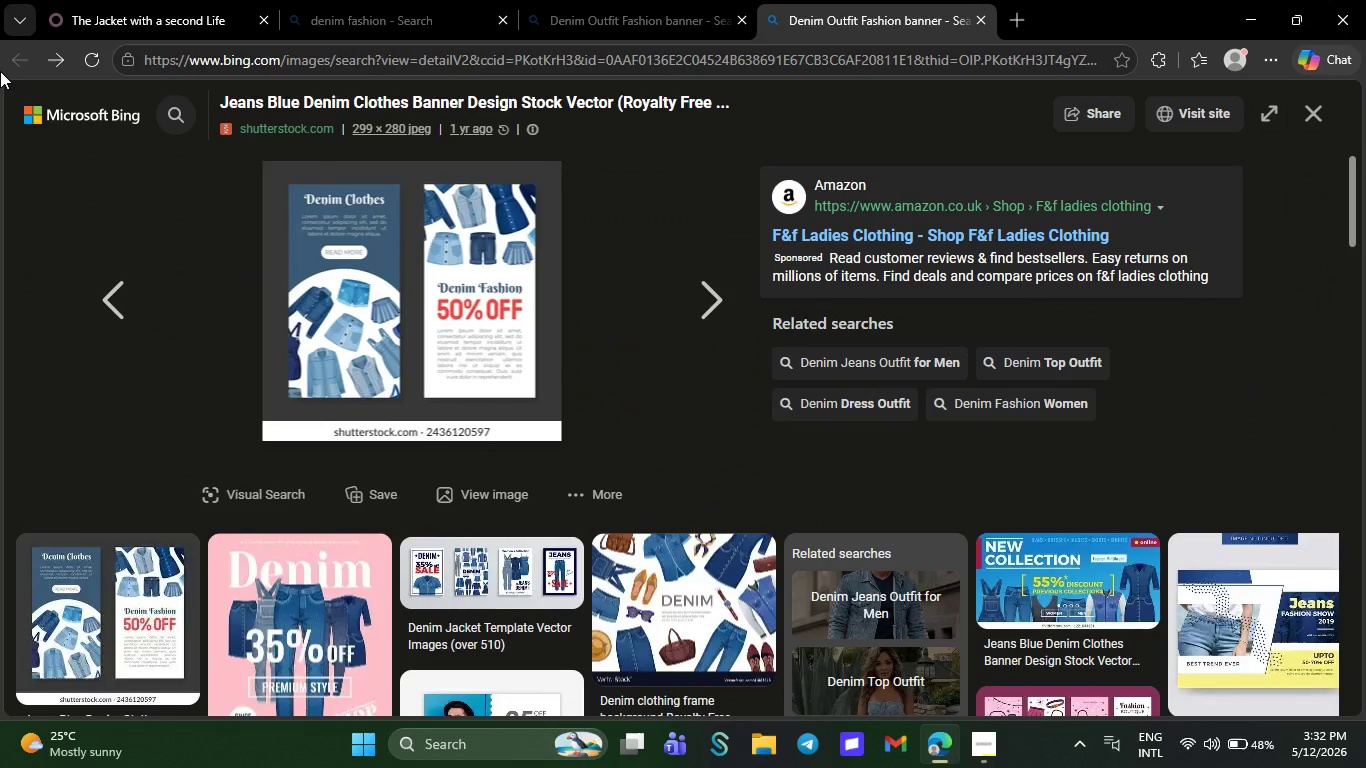 
wait(6.67)
 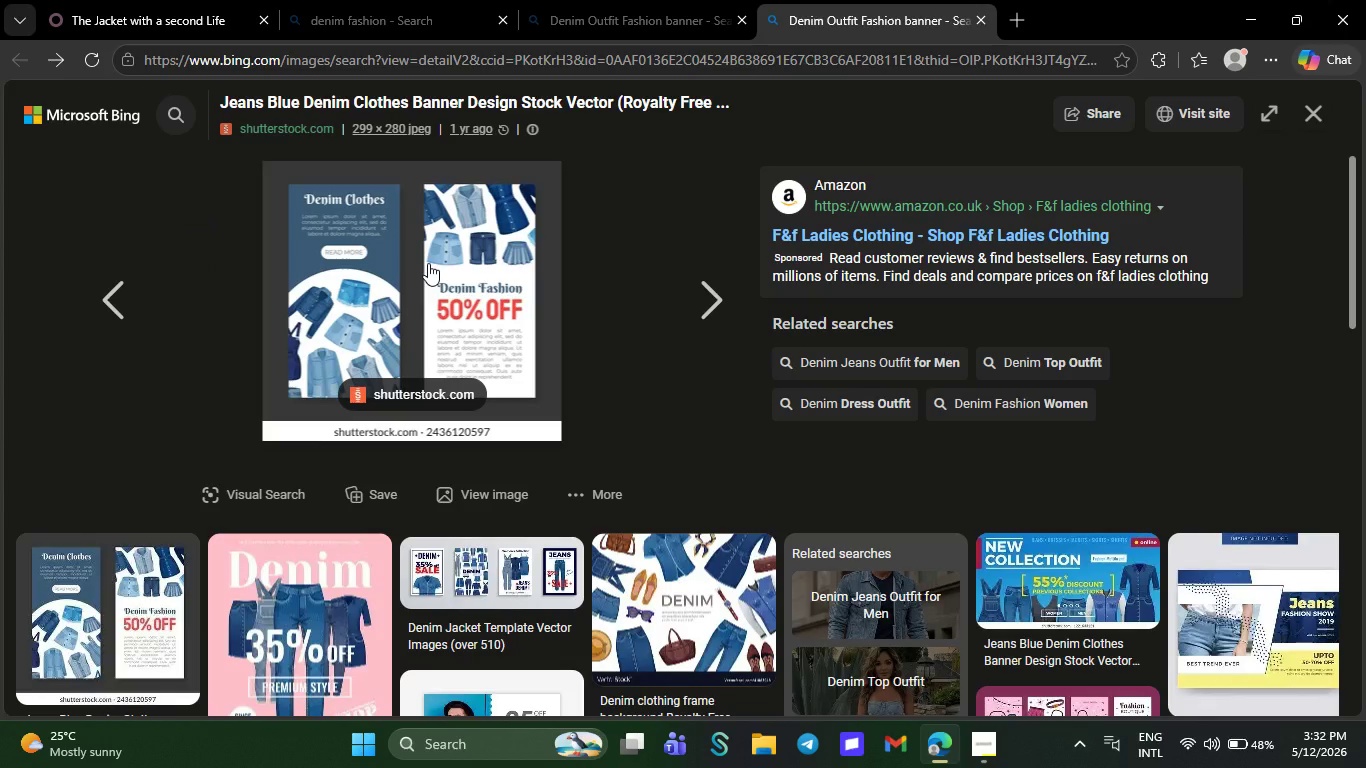 
left_click([62, 63])
 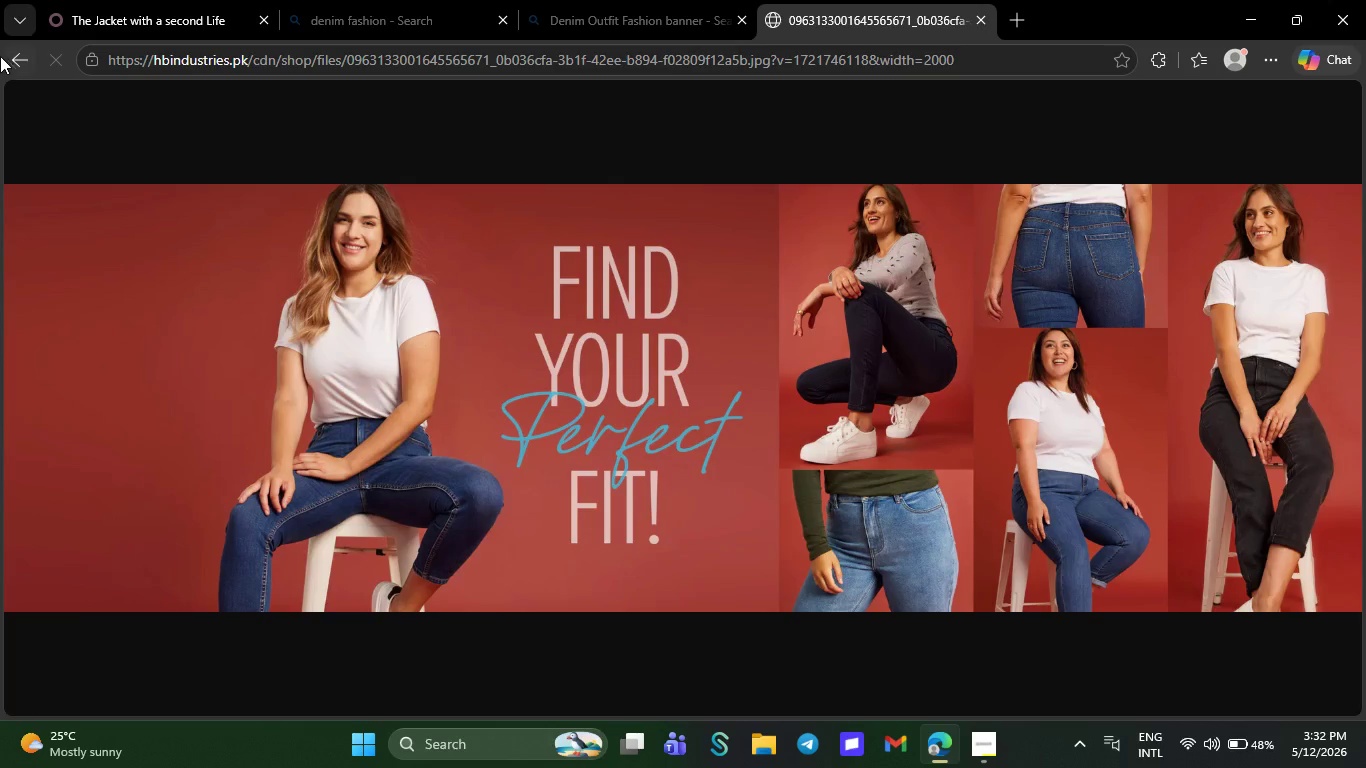 
left_click([1, 57])
 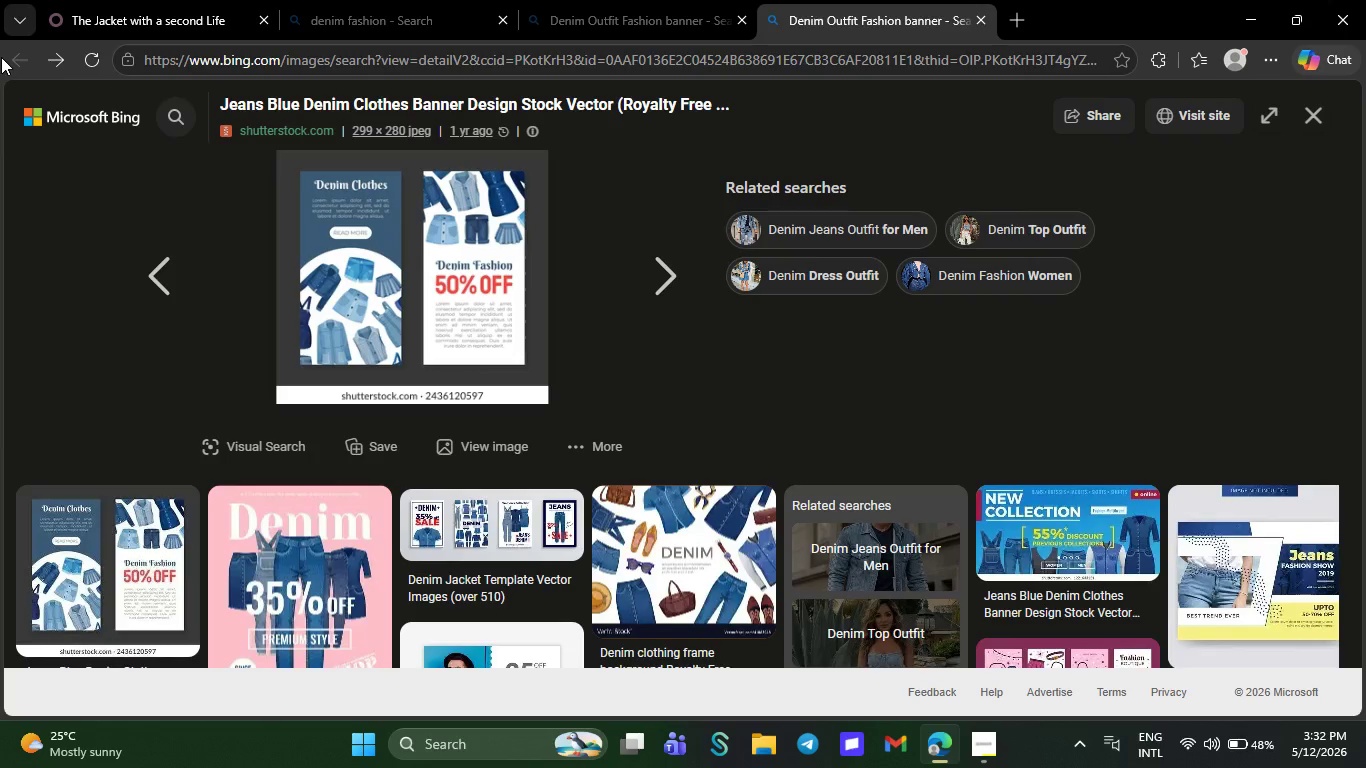 
wait(10.47)
 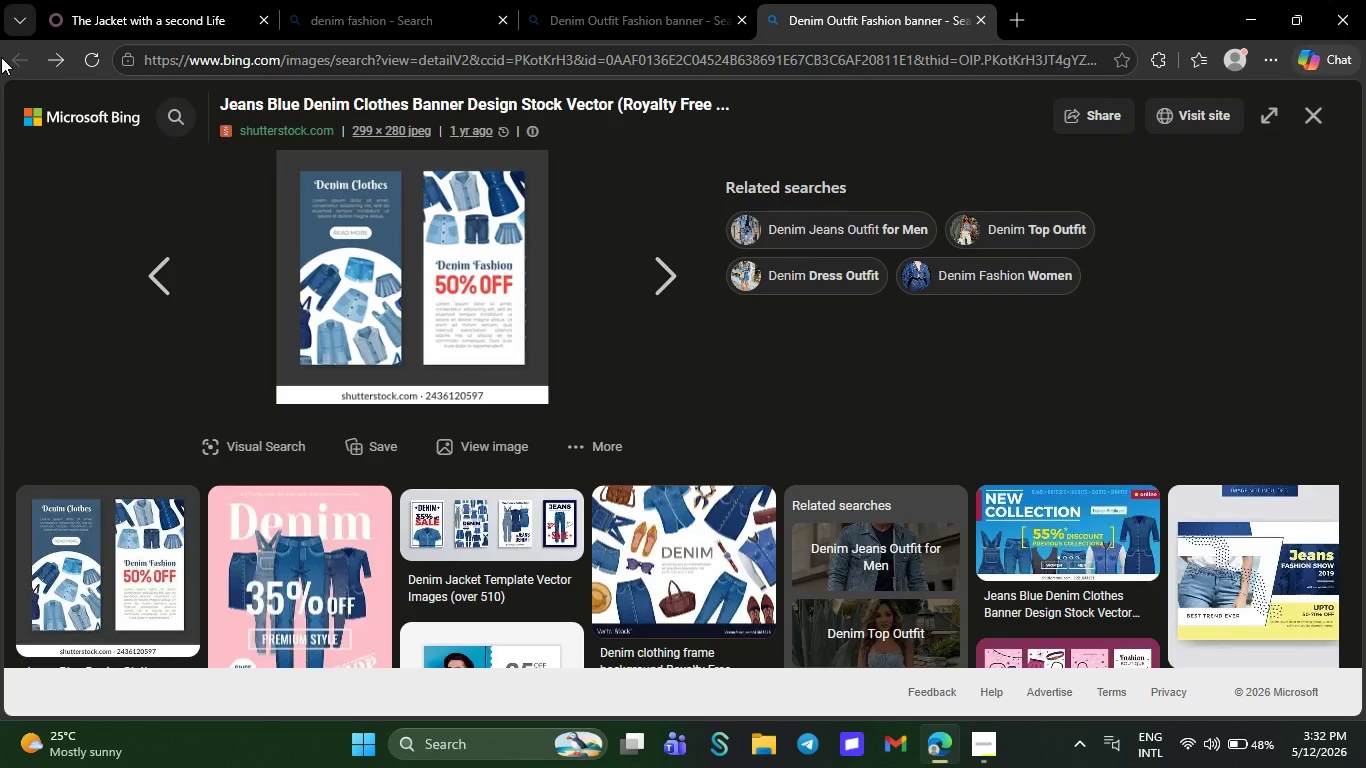 
left_click([549, 0])
 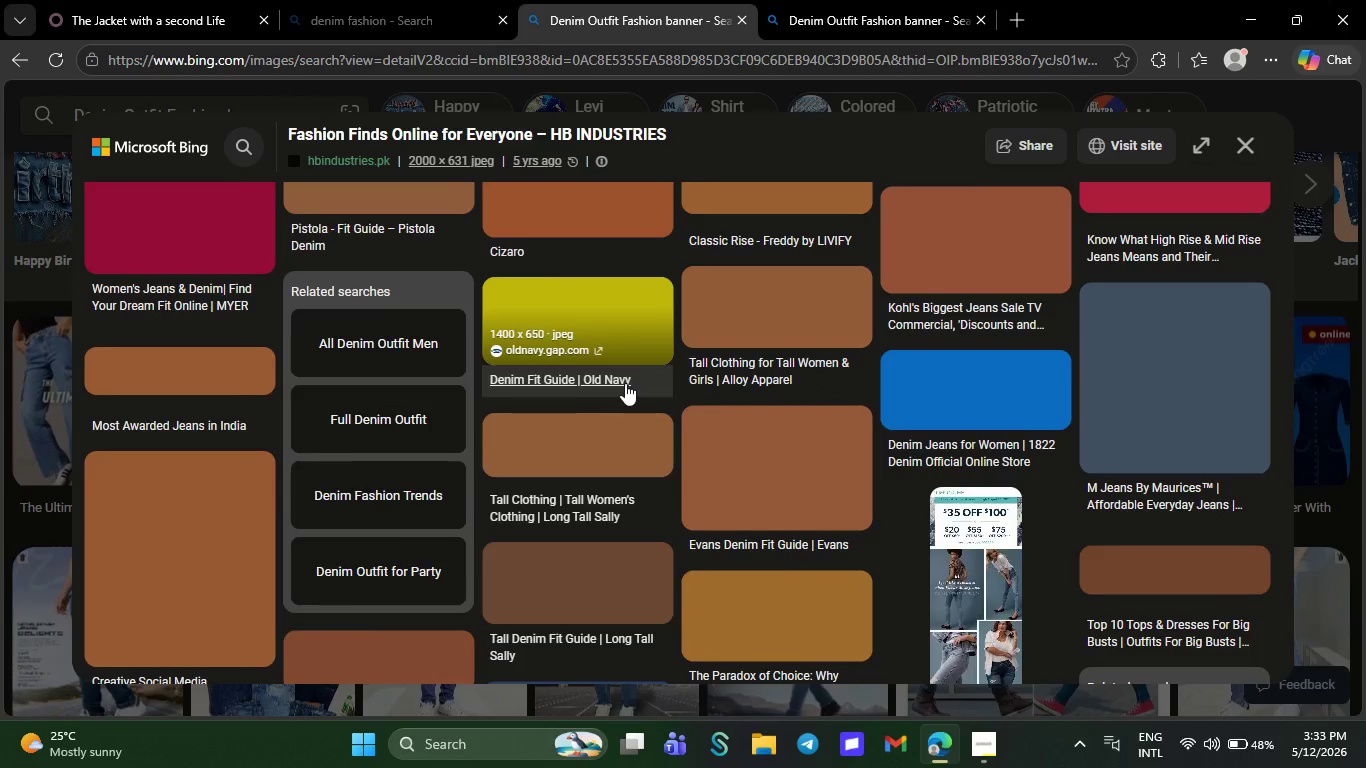 
wait(8.62)
 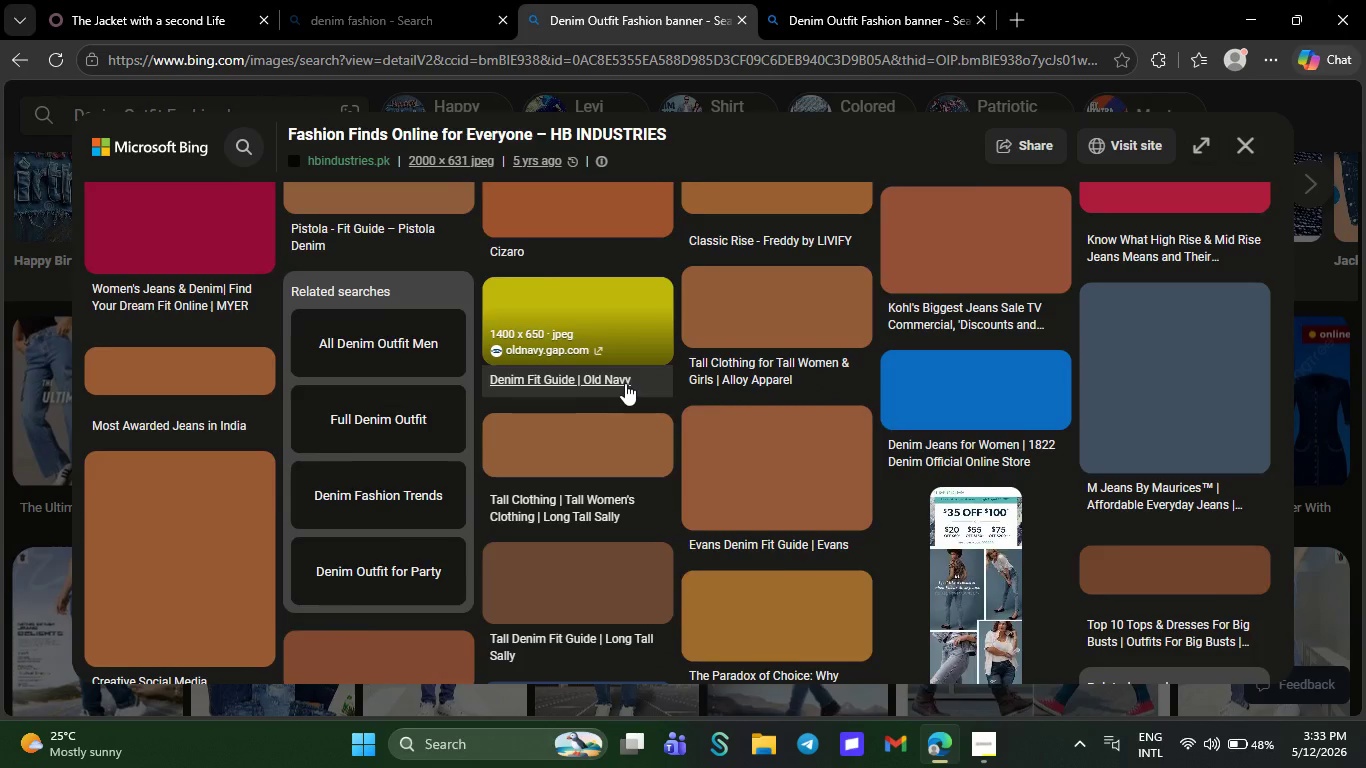 
left_click([580, 486])
 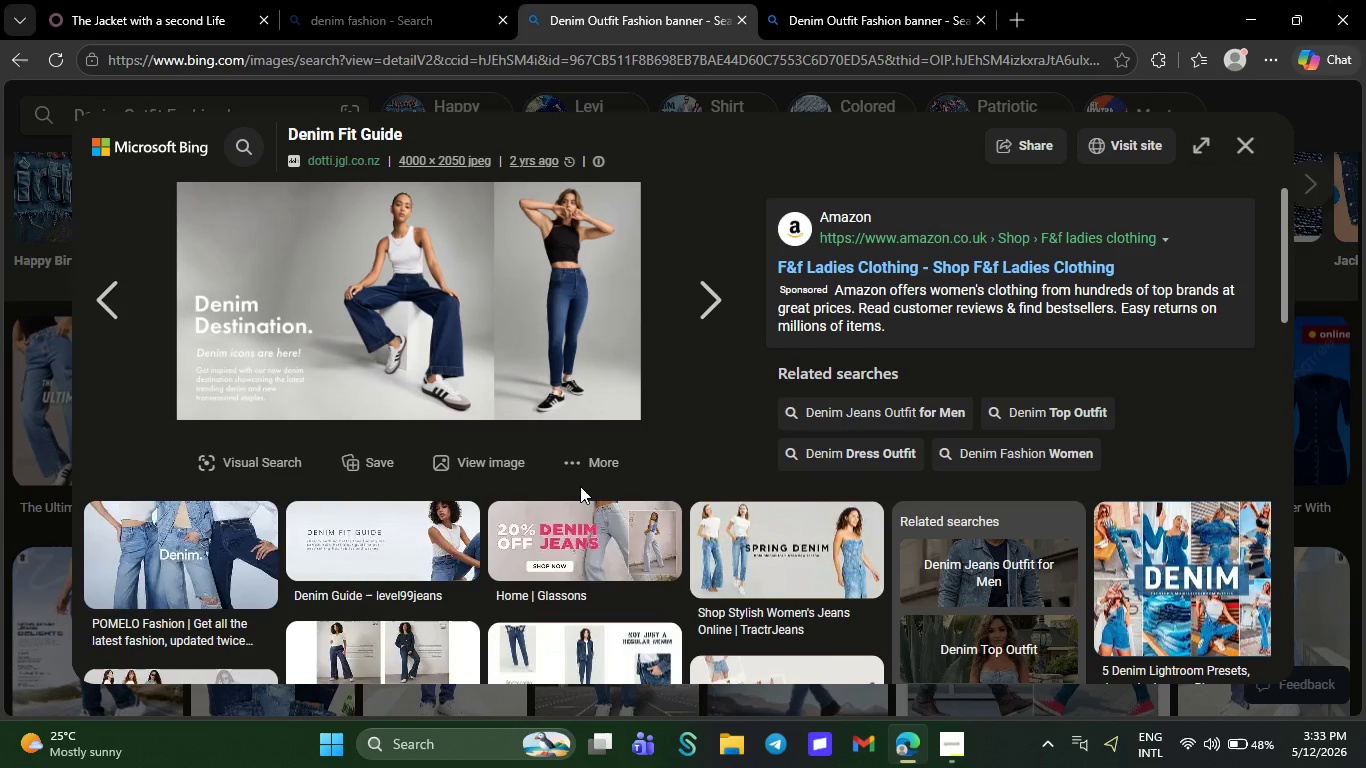 
wait(32.7)
 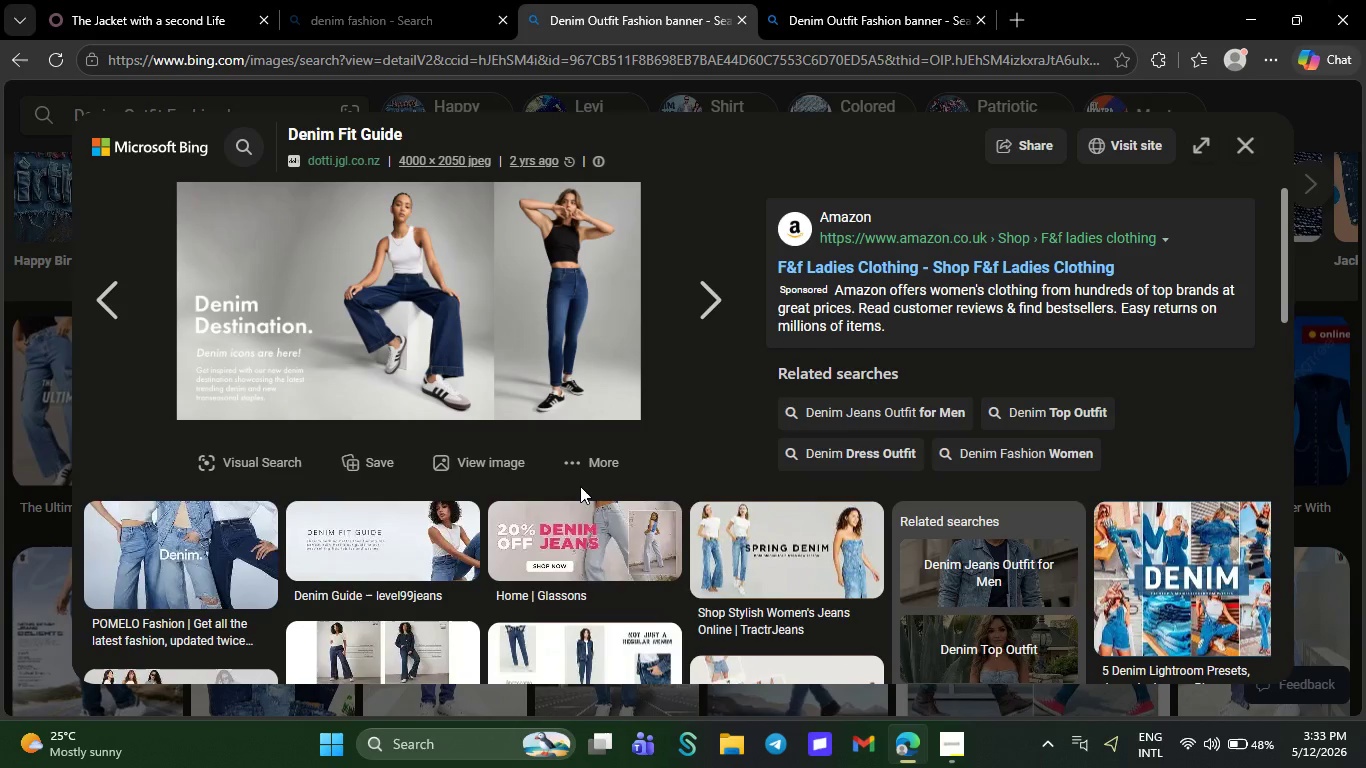 
left_click([330, 243])
 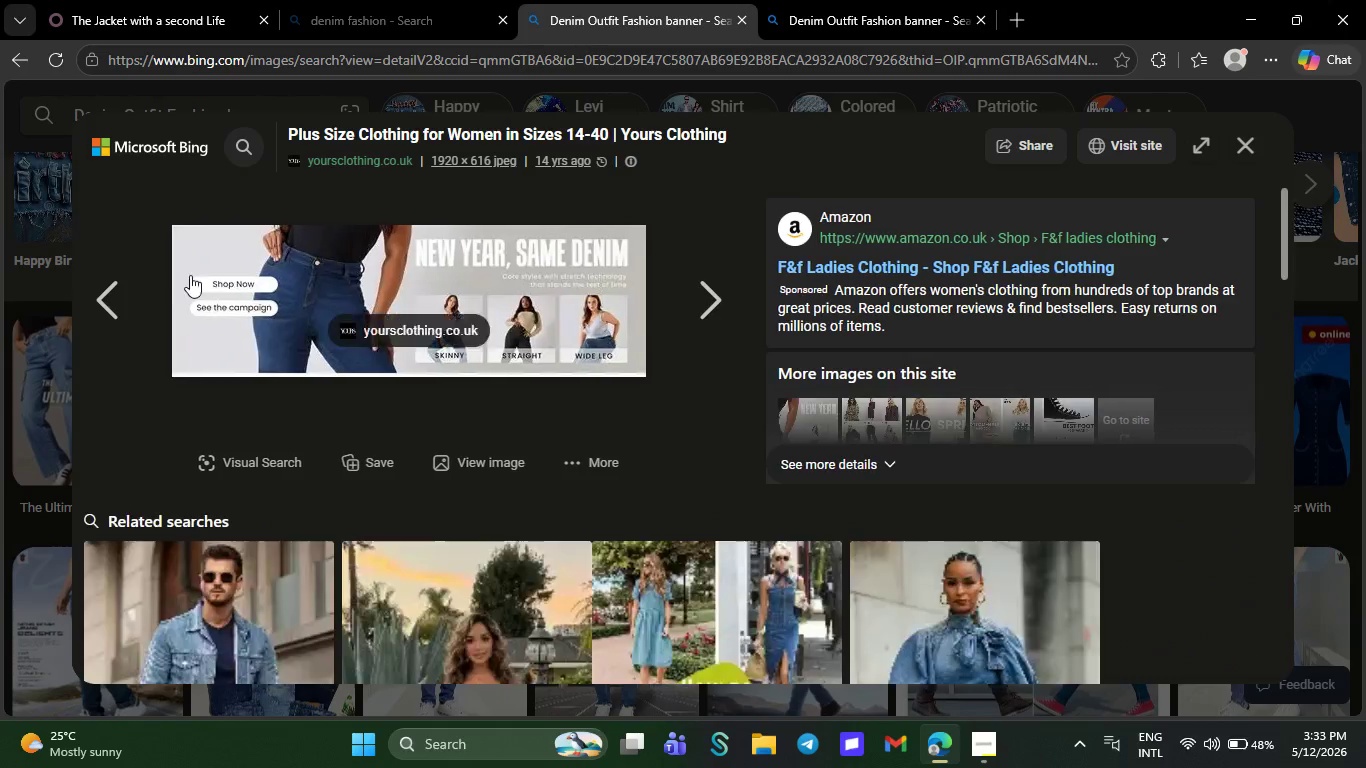 
left_click([102, 281])
 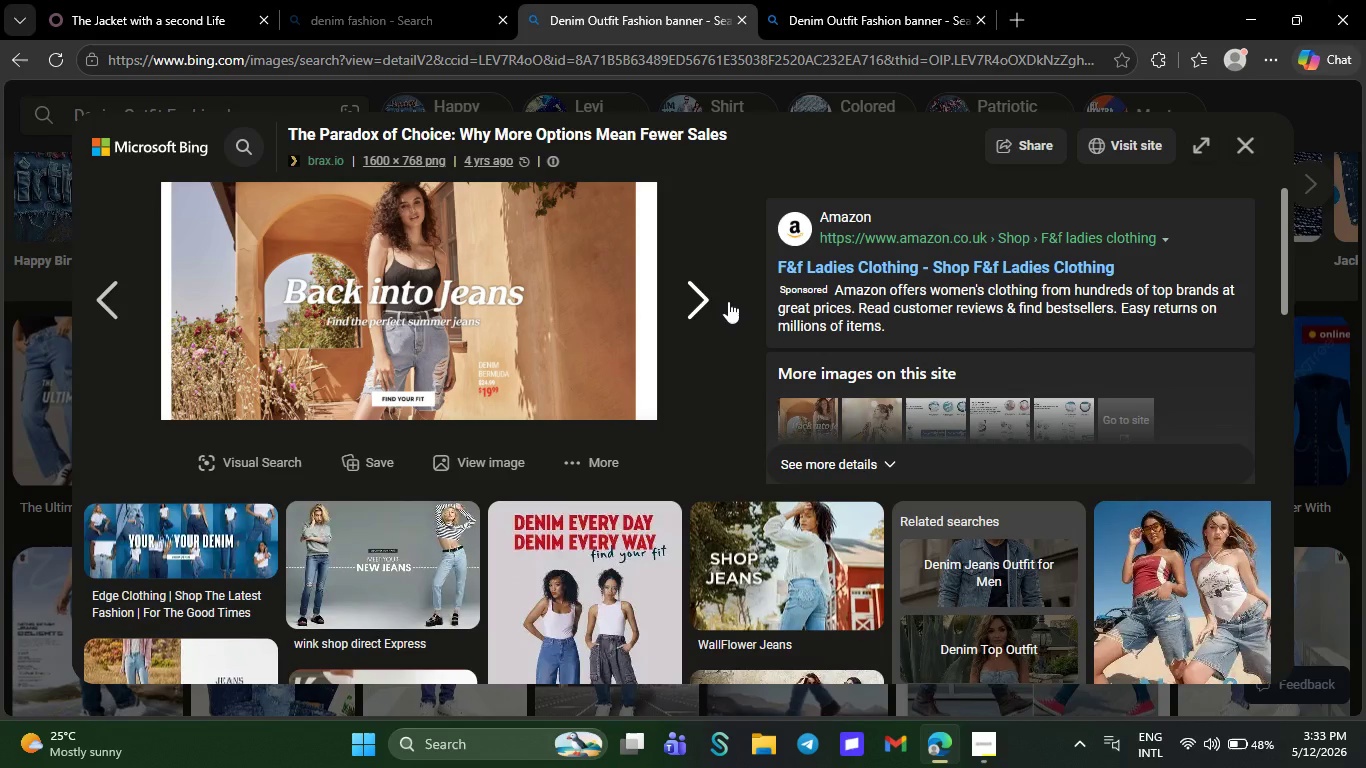 
double_click([728, 301])
 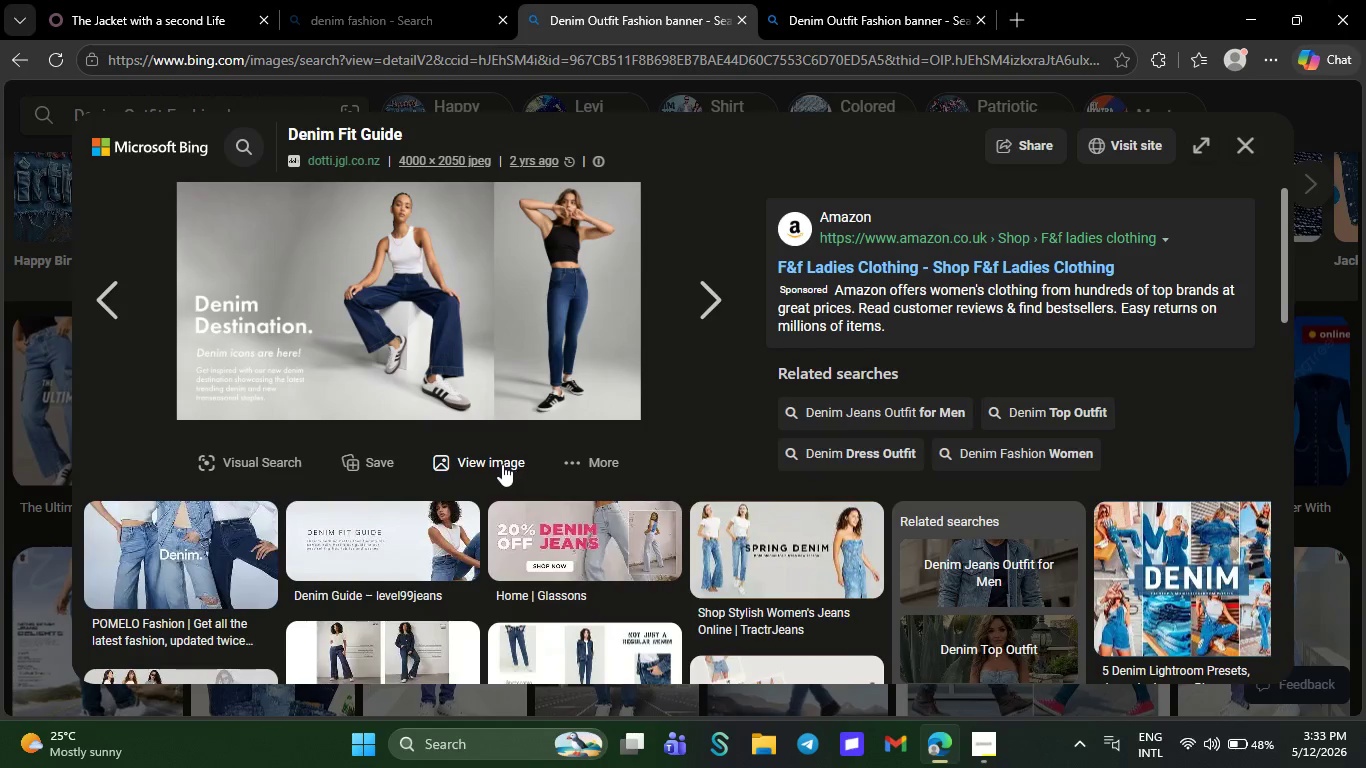 
left_click([502, 464])
 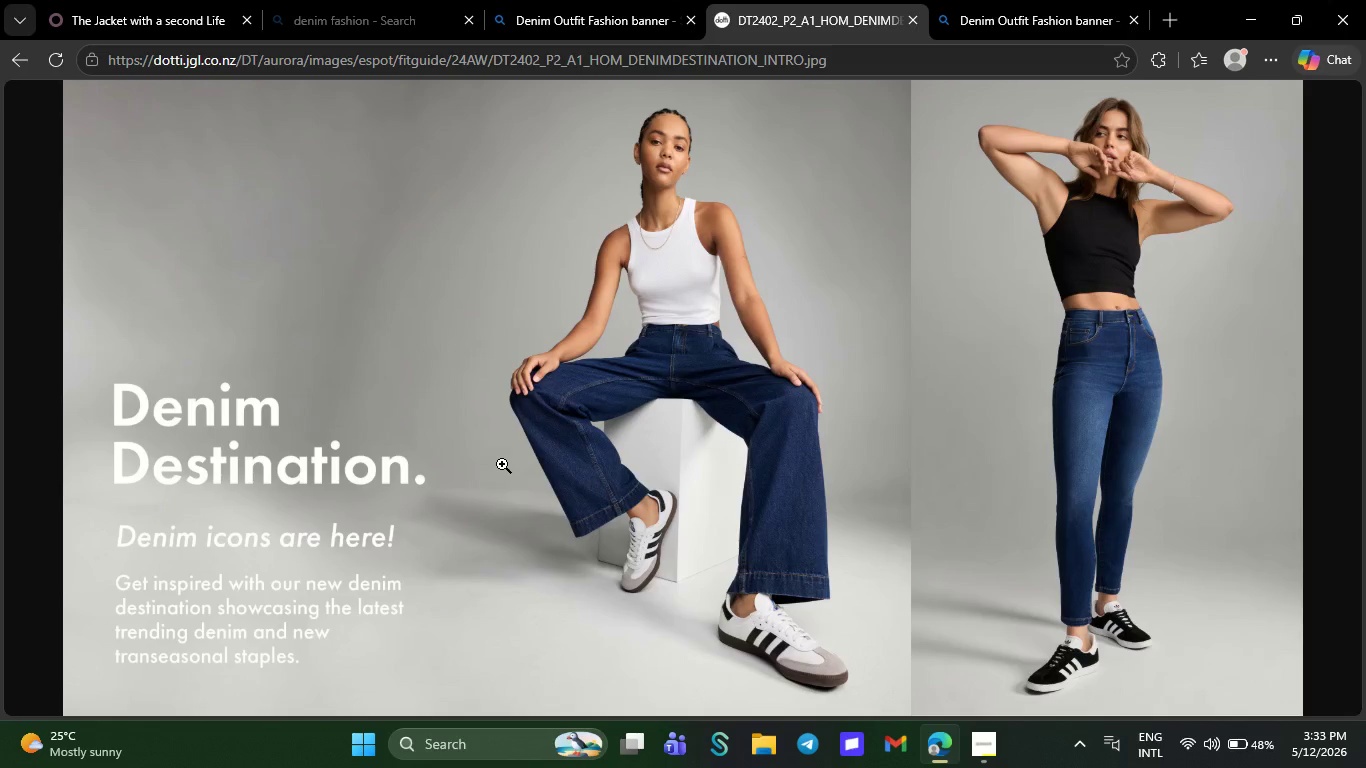 
wait(14.39)
 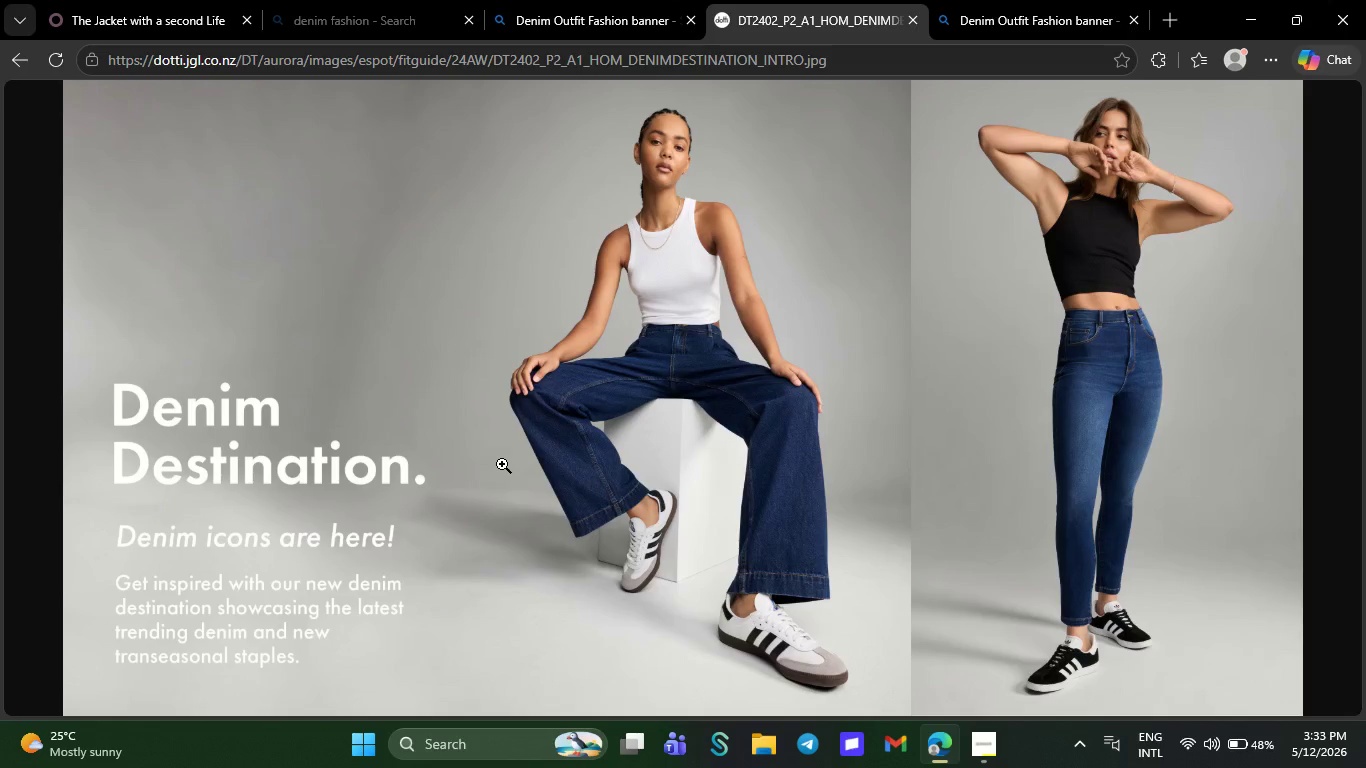 
right_click([573, 461])
 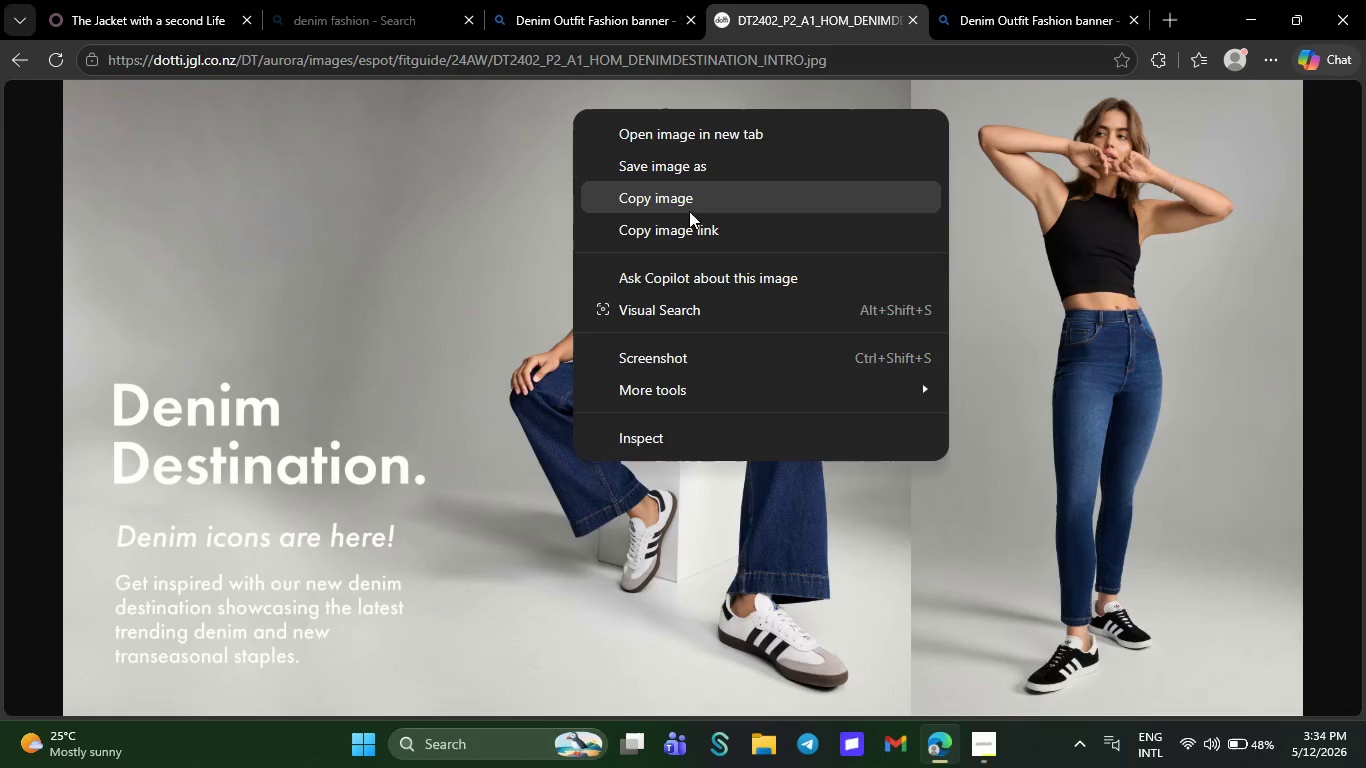 
left_click([688, 197])
 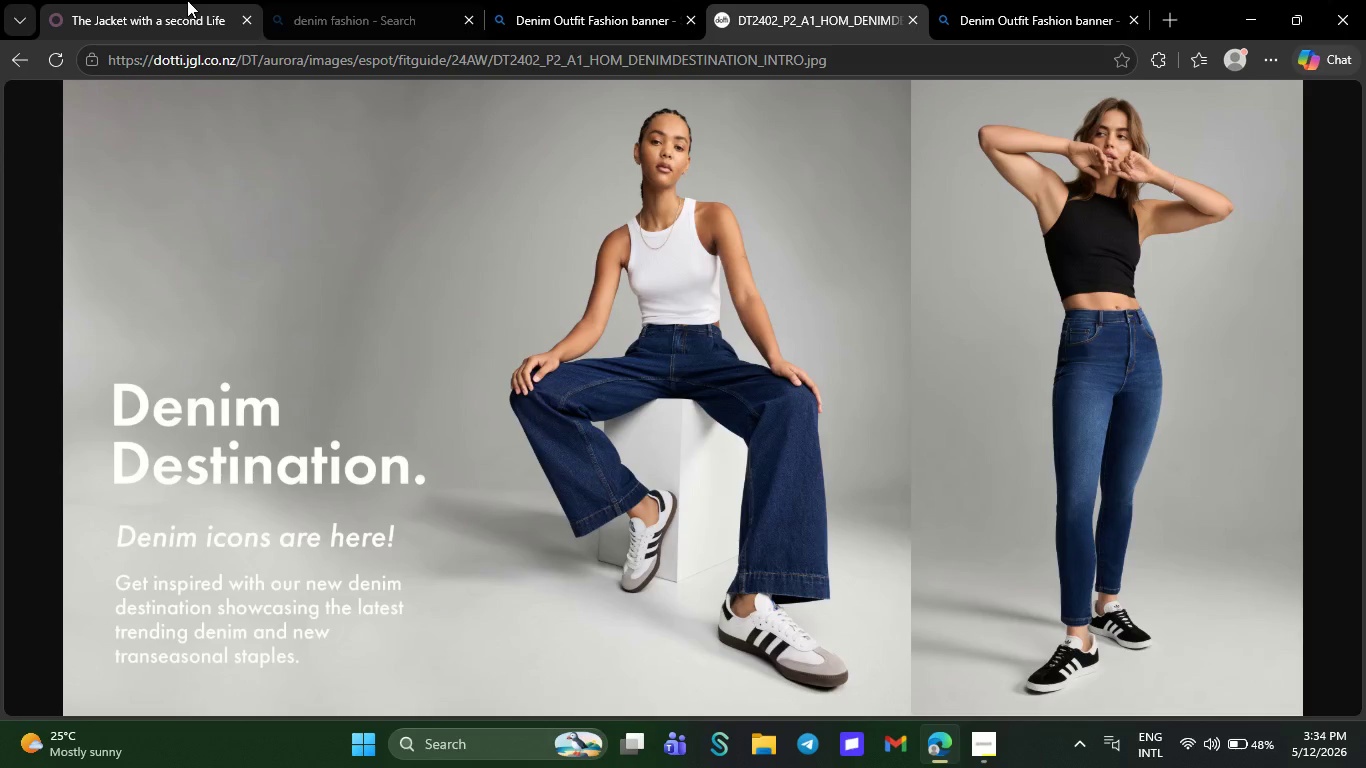 
left_click([175, 0])
 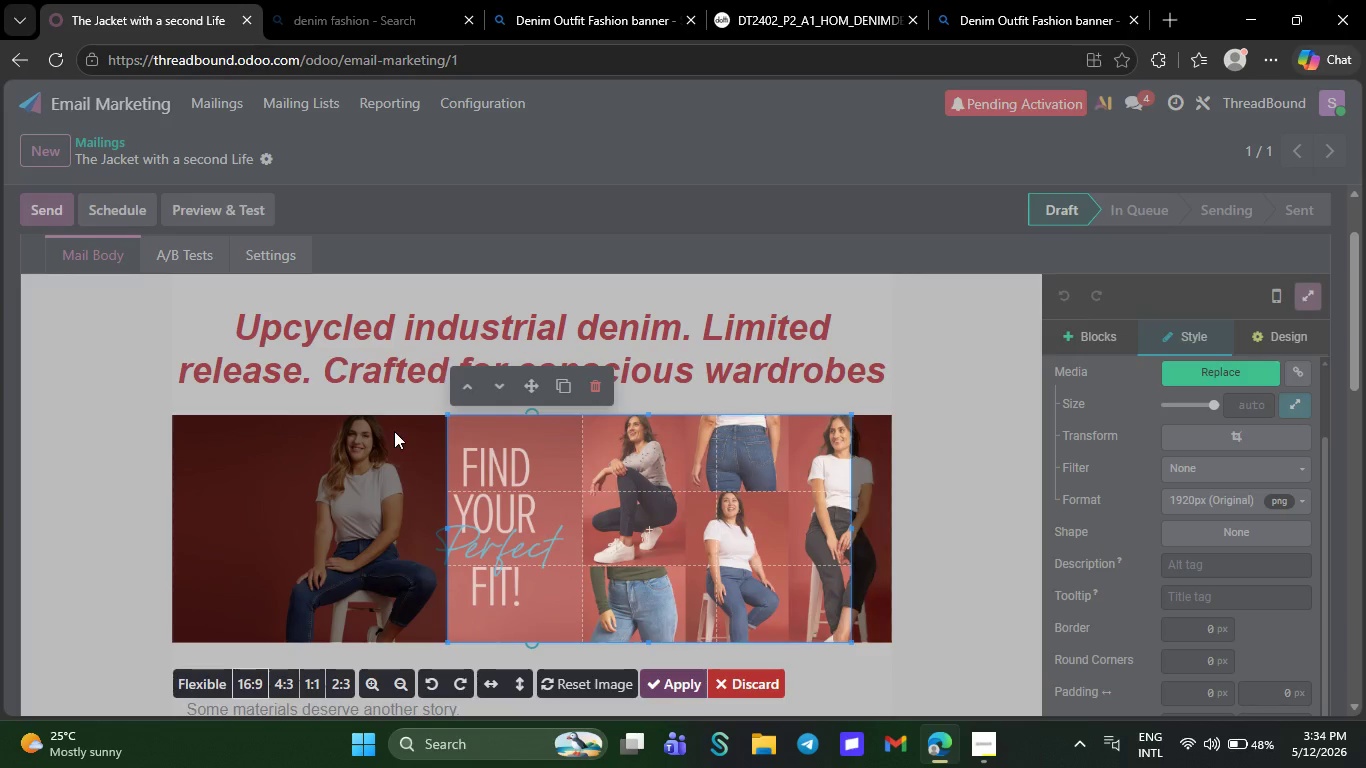 
left_click([380, 466])
 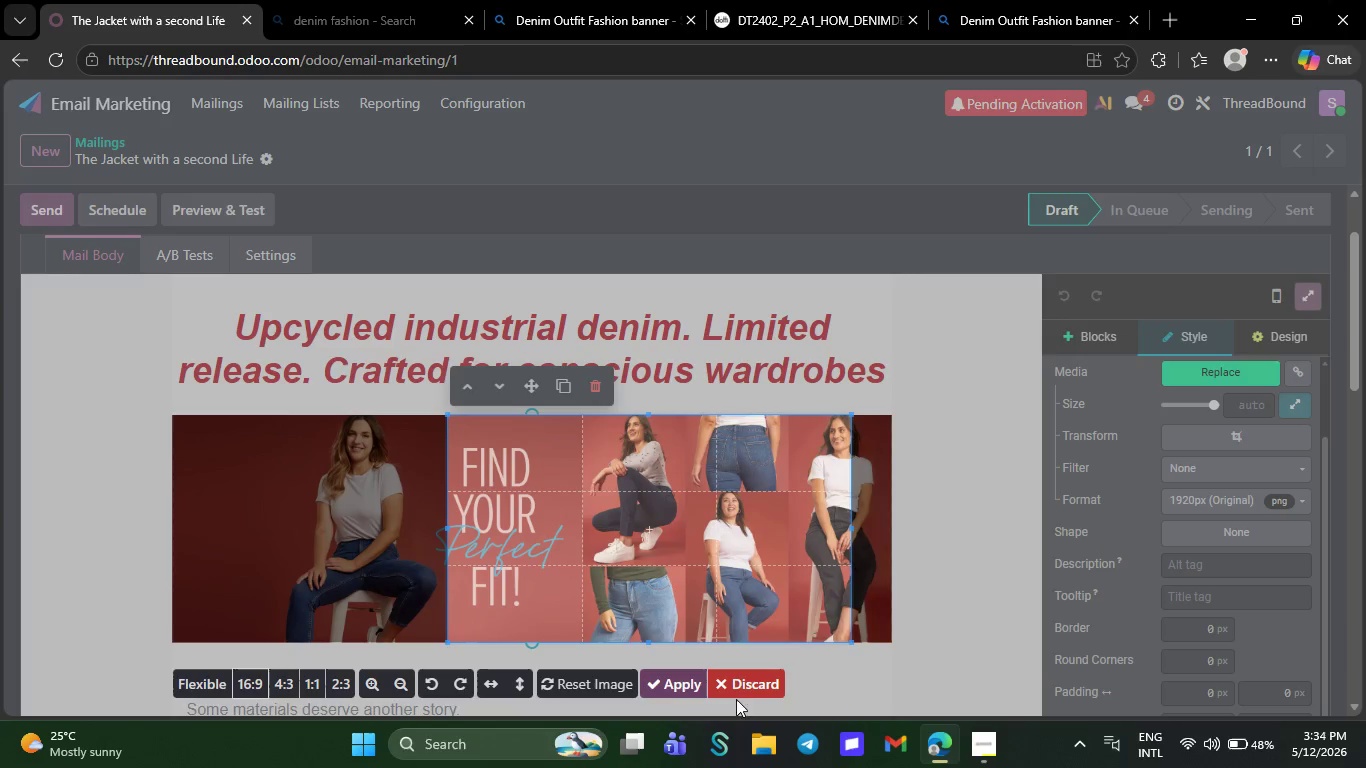 
left_click([739, 693])
 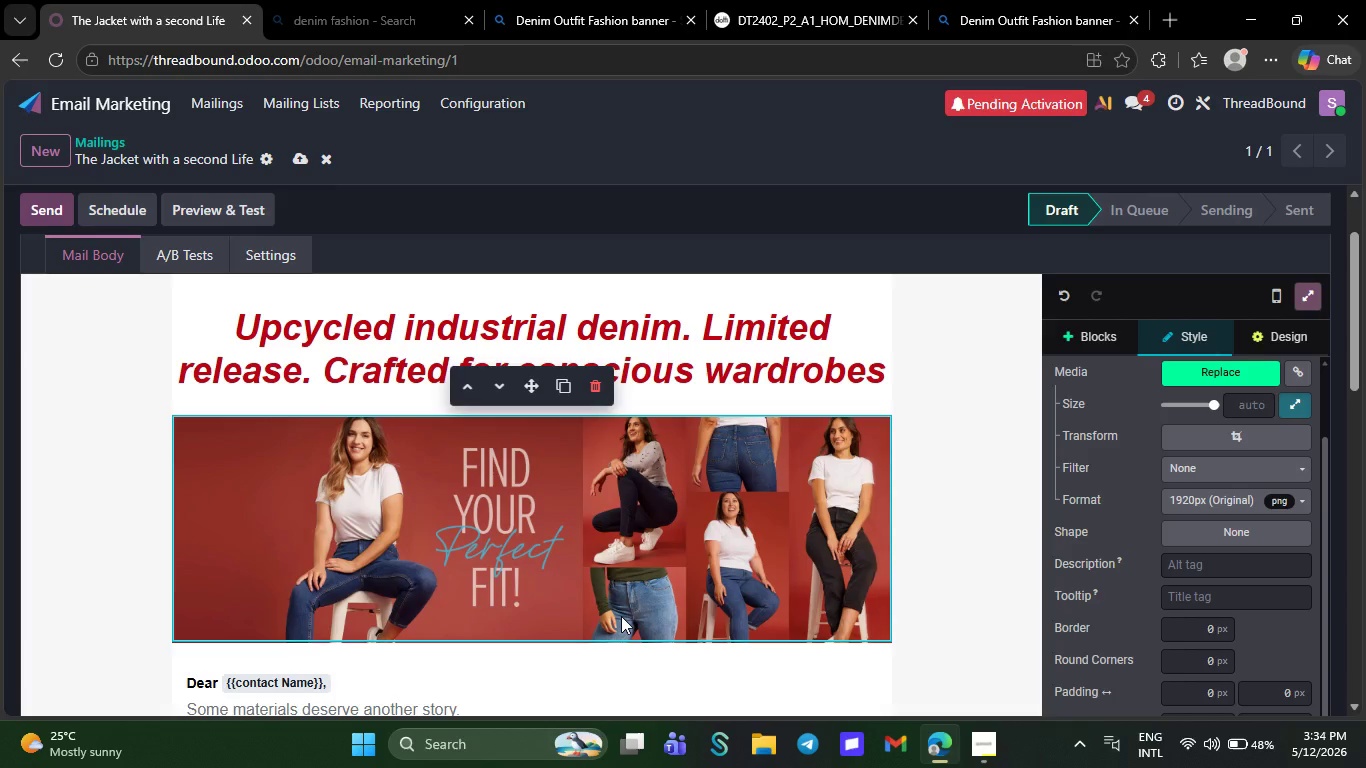 
left_click([606, 570])
 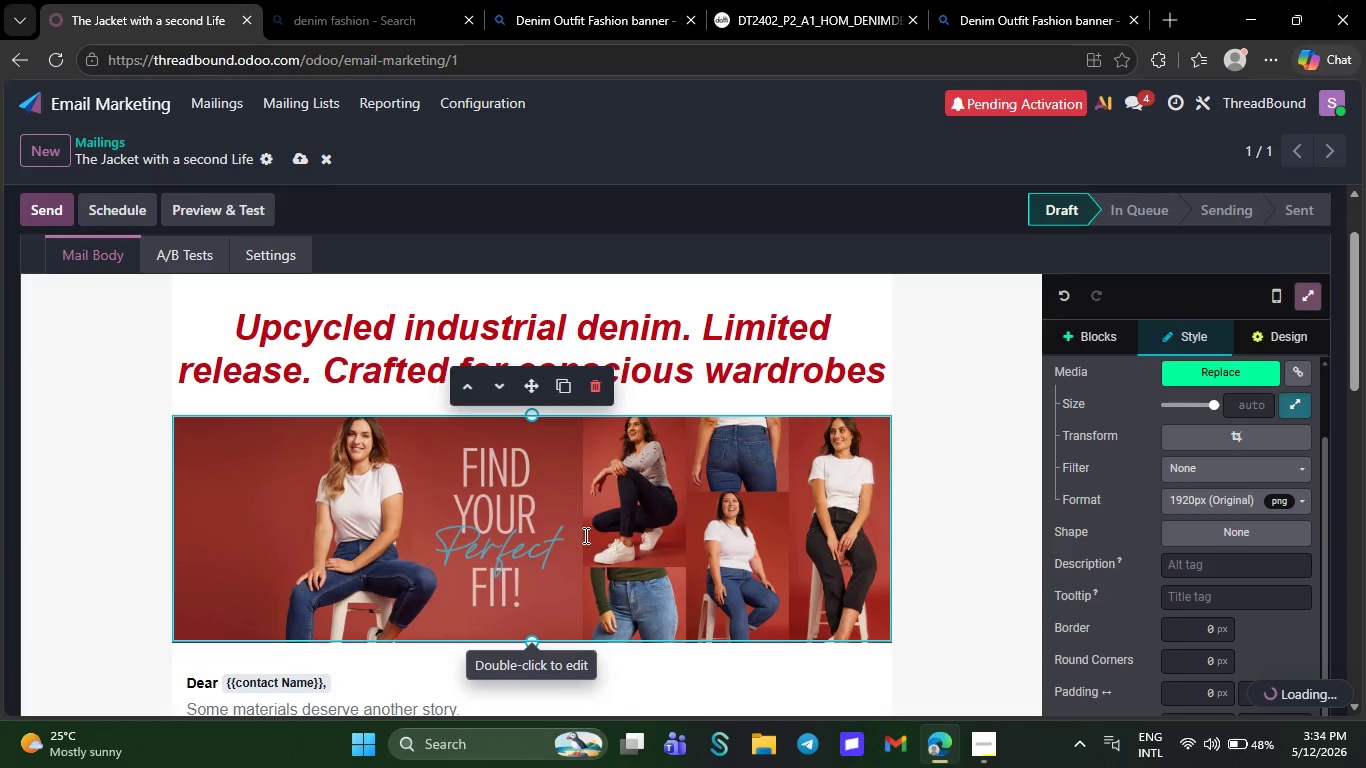 
right_click([584, 535])
 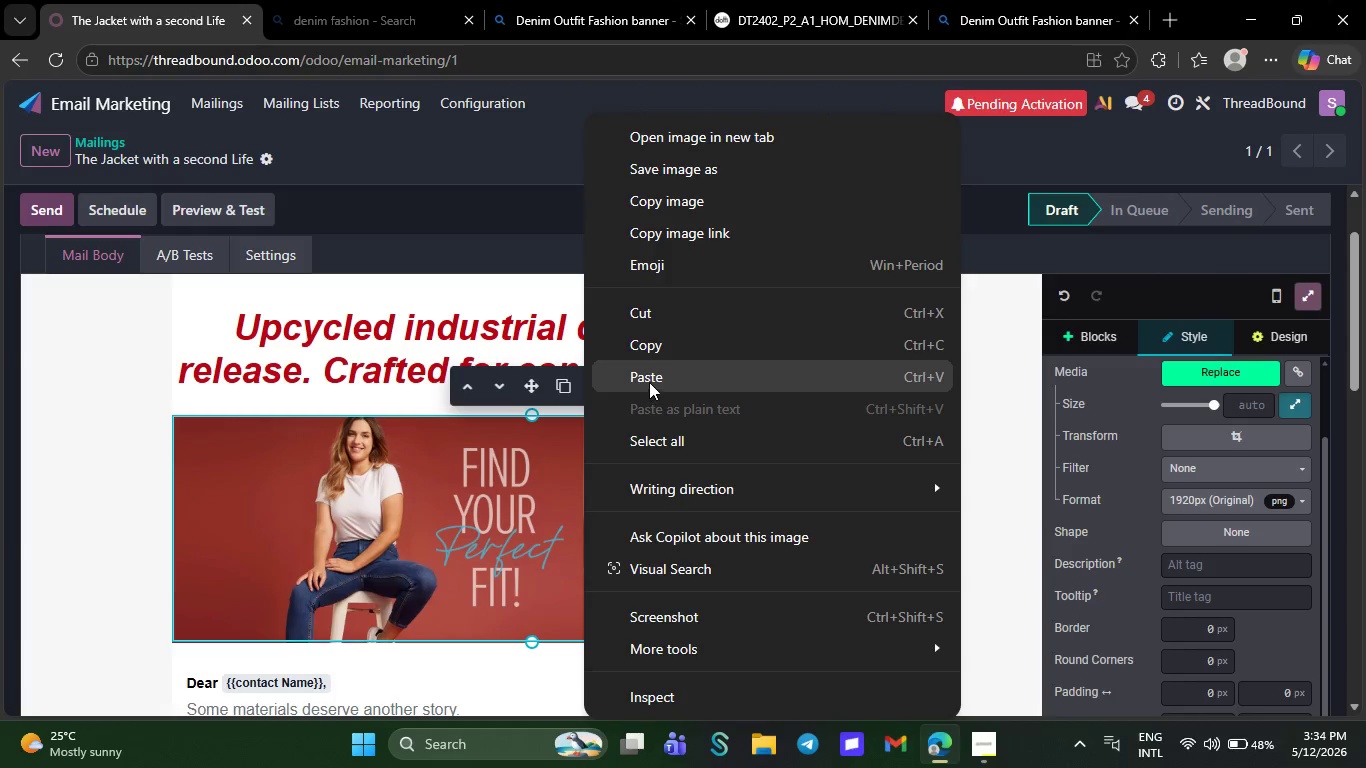 
left_click([659, 372])
 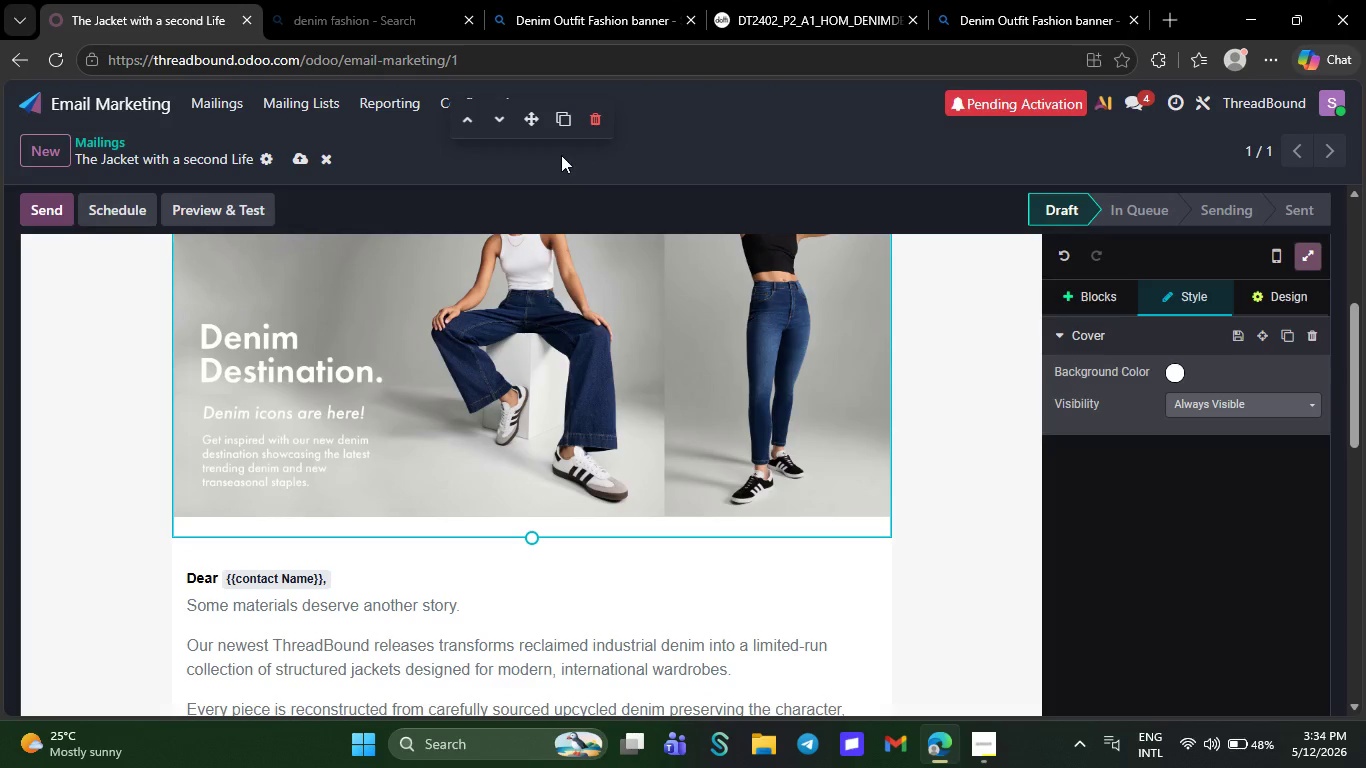 
left_click([291, 150])
 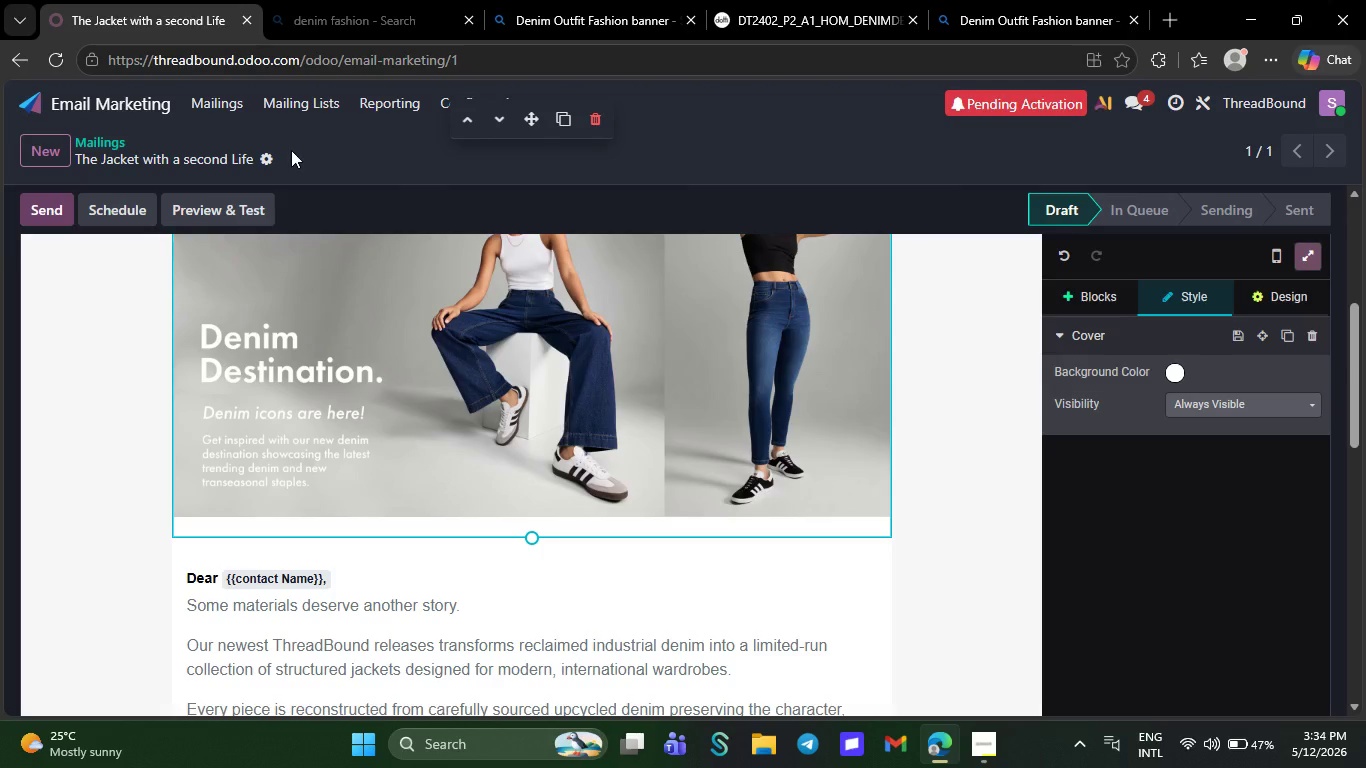 
wait(17.2)
 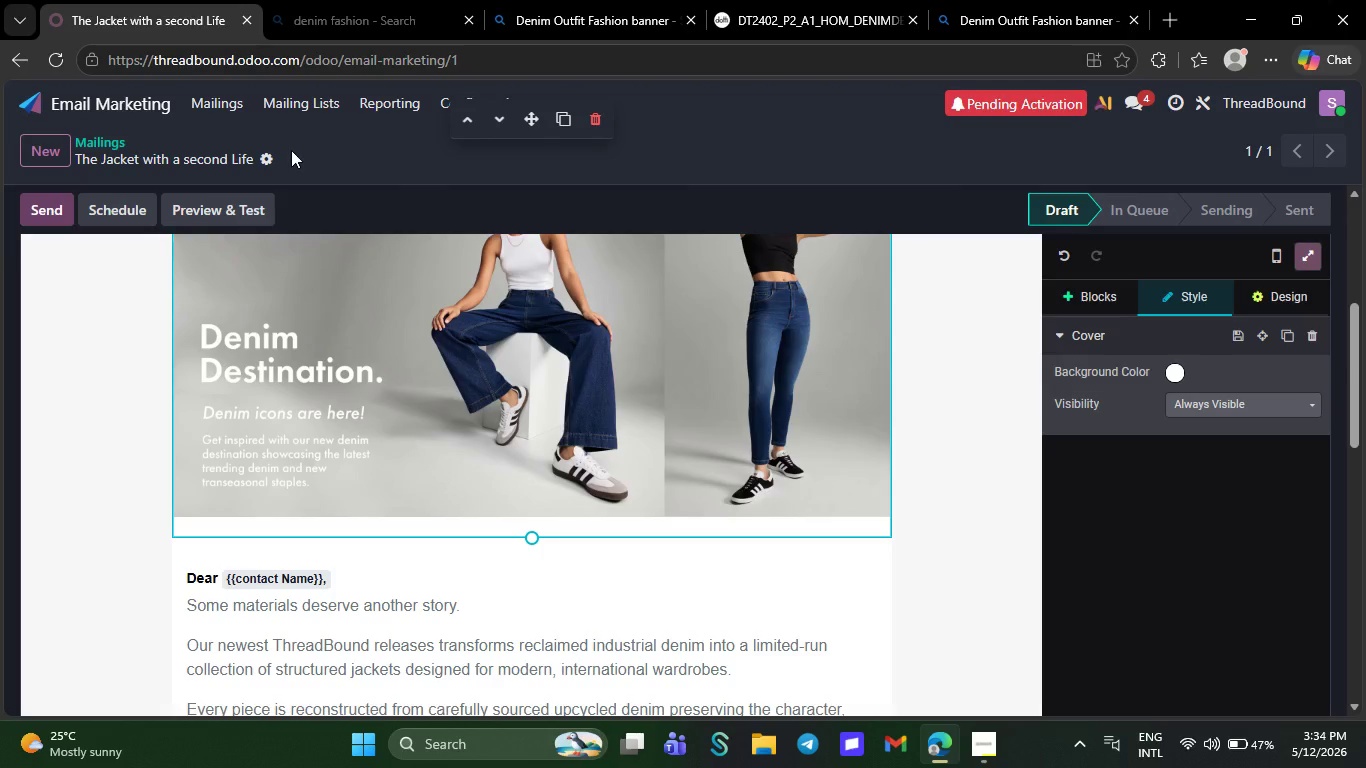 
left_click([212, 91])
 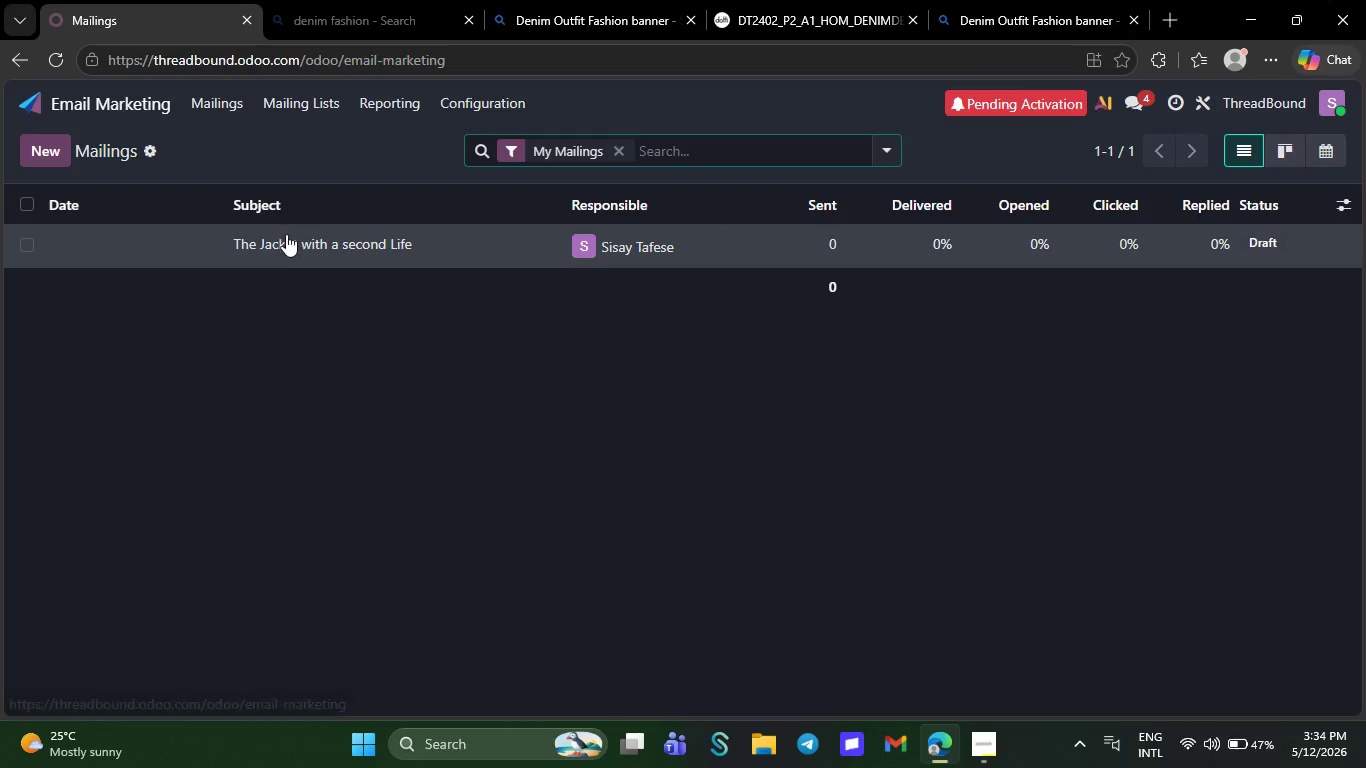 
left_click([286, 241])
 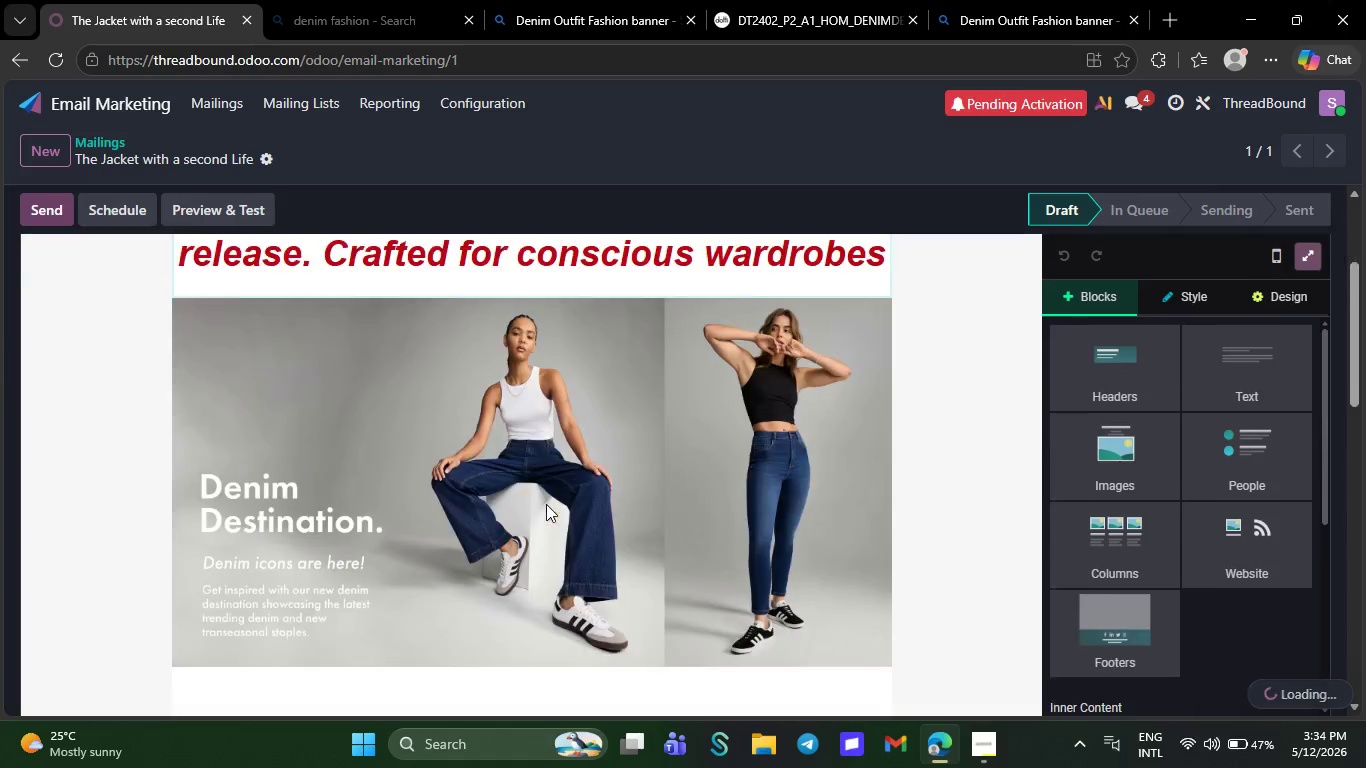 
left_click([546, 504])
 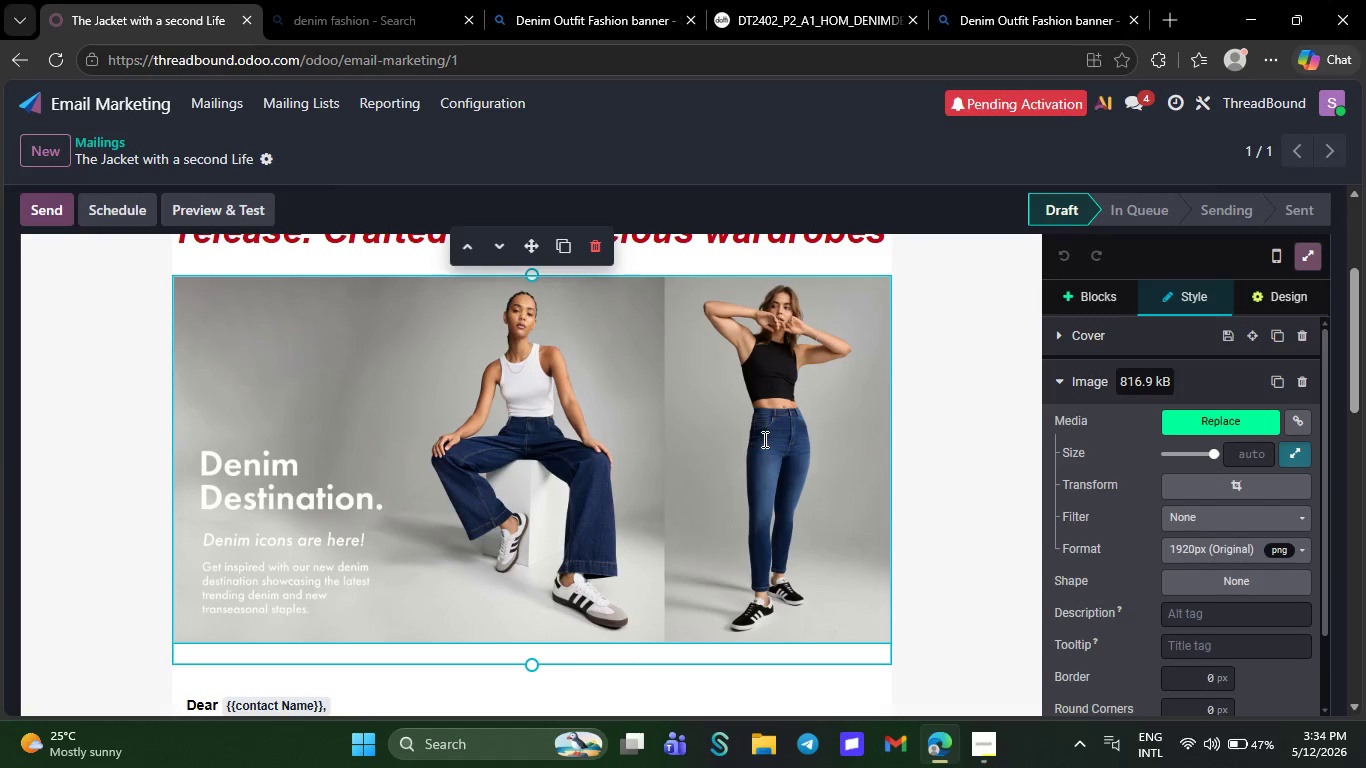 
wait(5.45)
 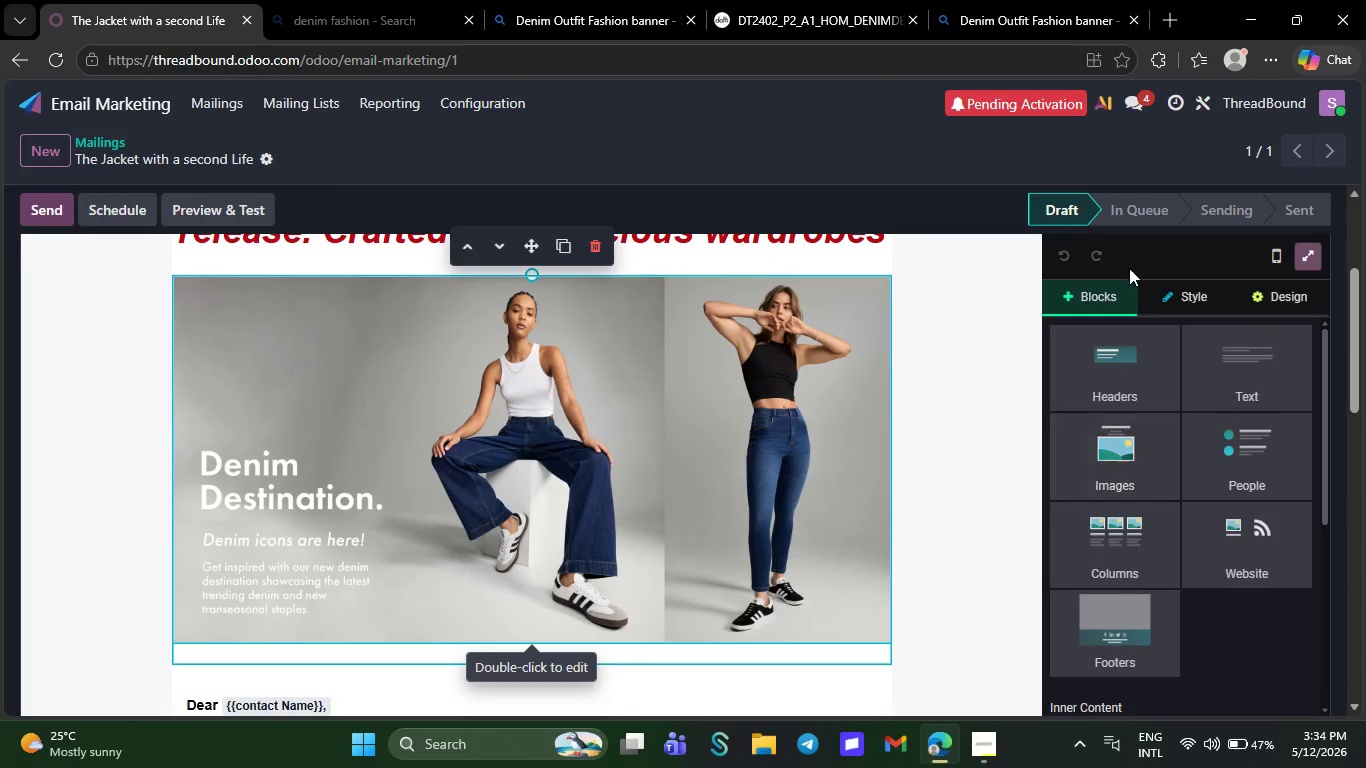 
left_click([1202, 481])
 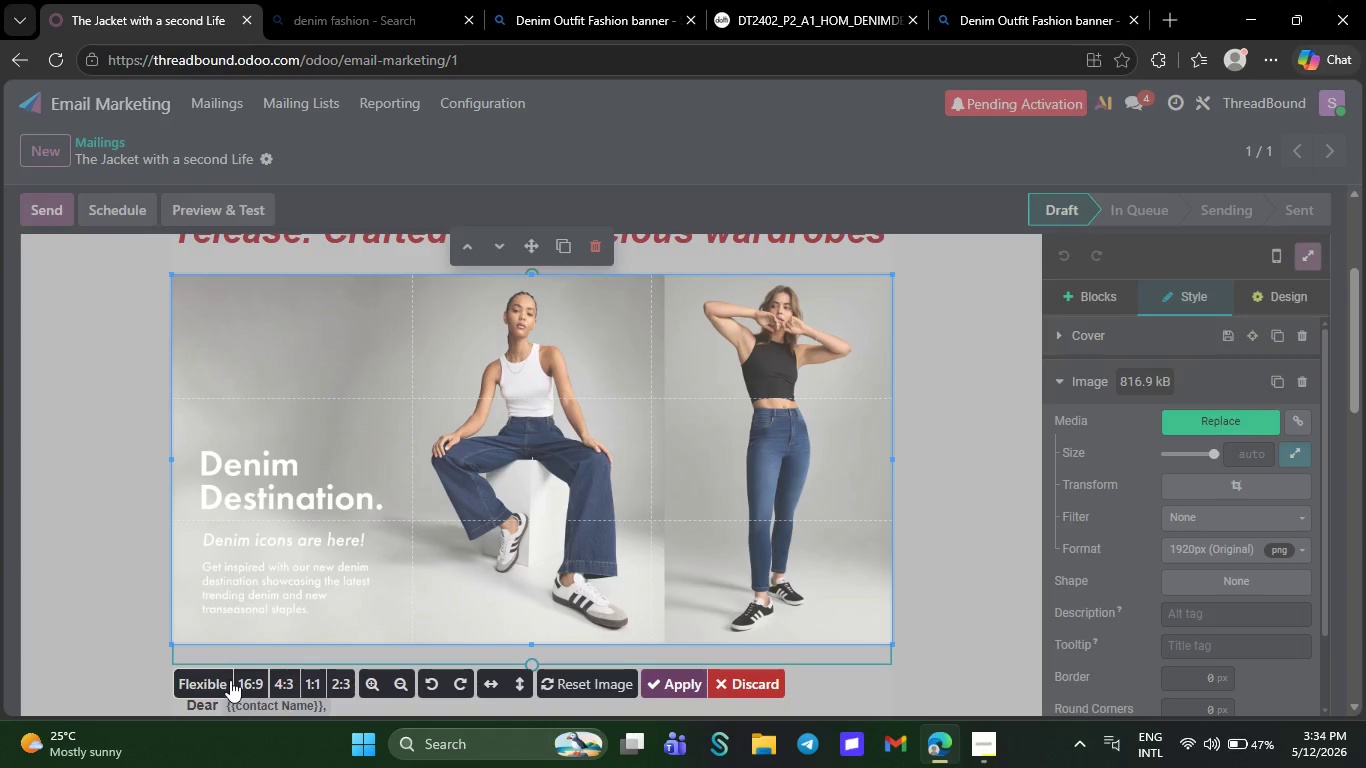 
left_click([236, 680])
 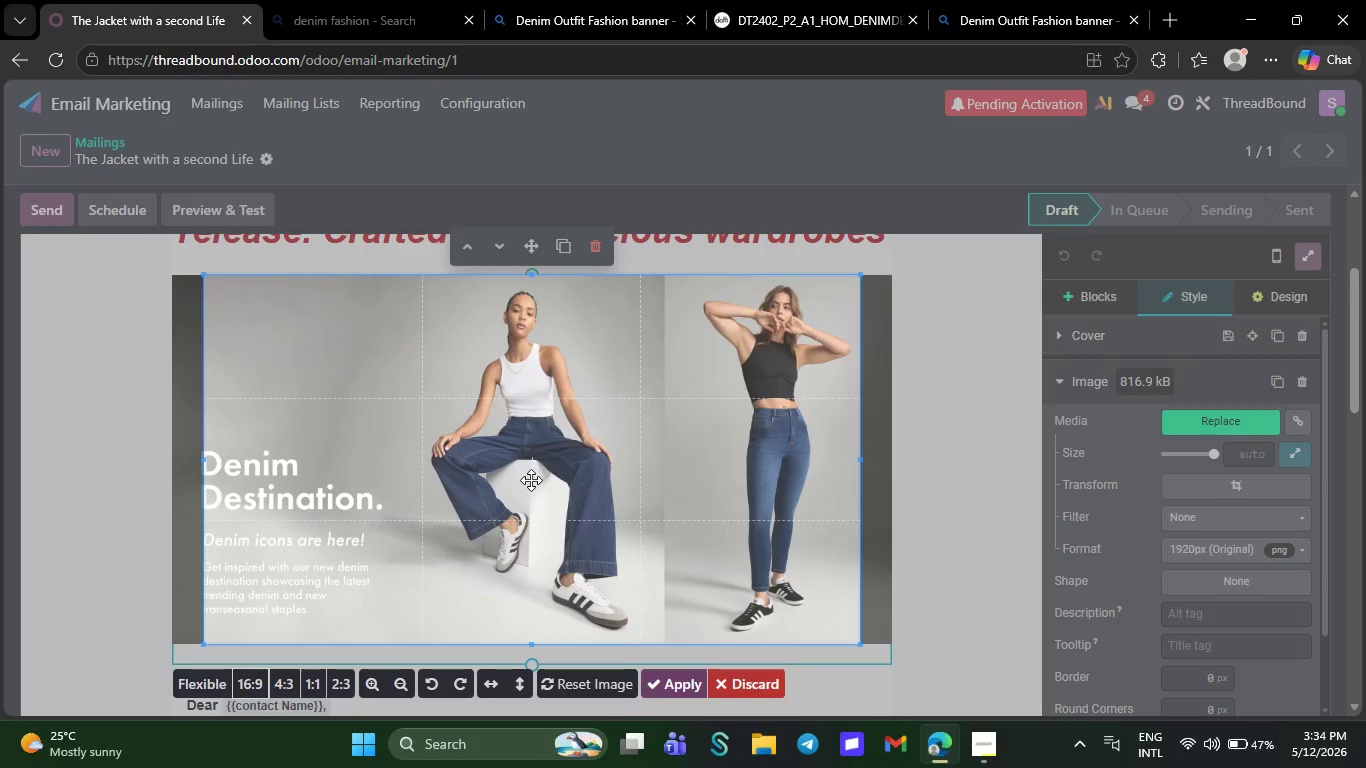 
left_click_drag(start_coordinate=[533, 479], to_coordinate=[525, 465])
 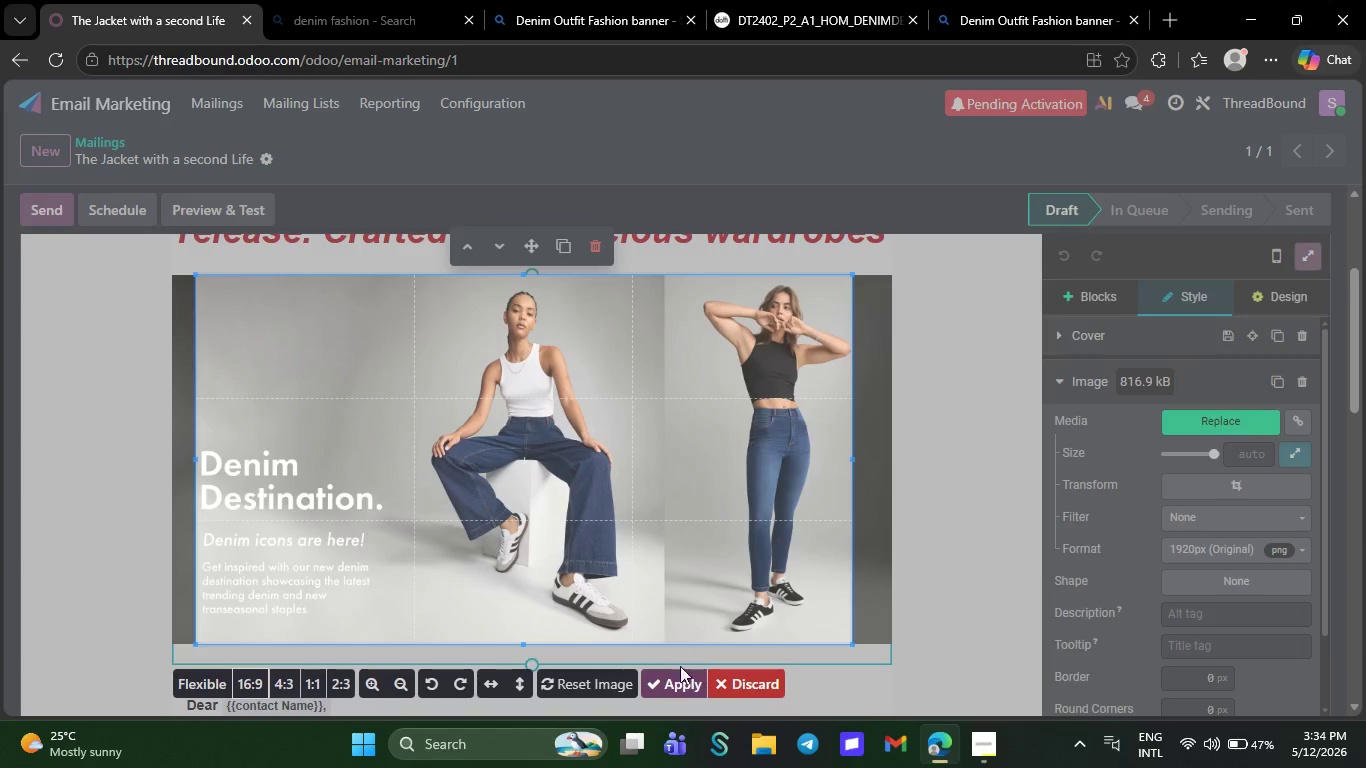 
left_click([680, 683])
 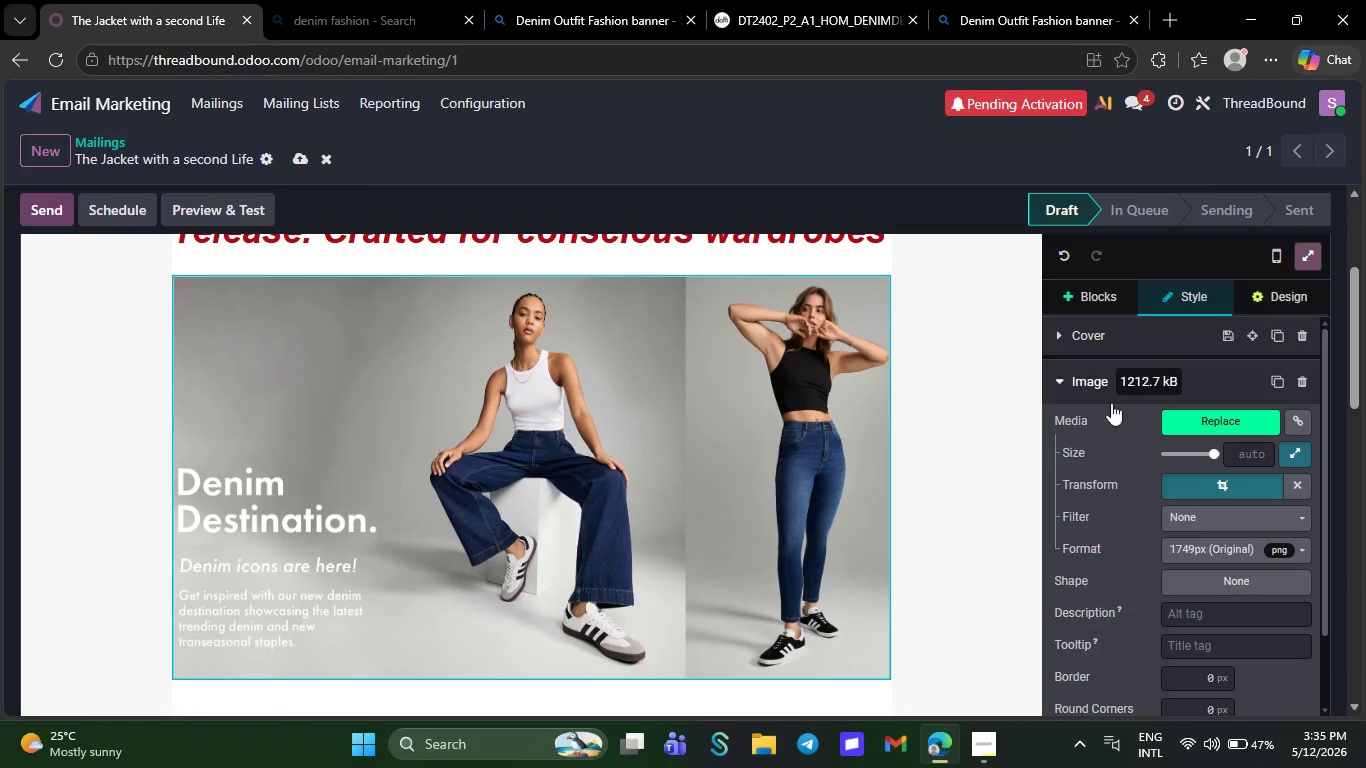 
left_click([972, 503])
 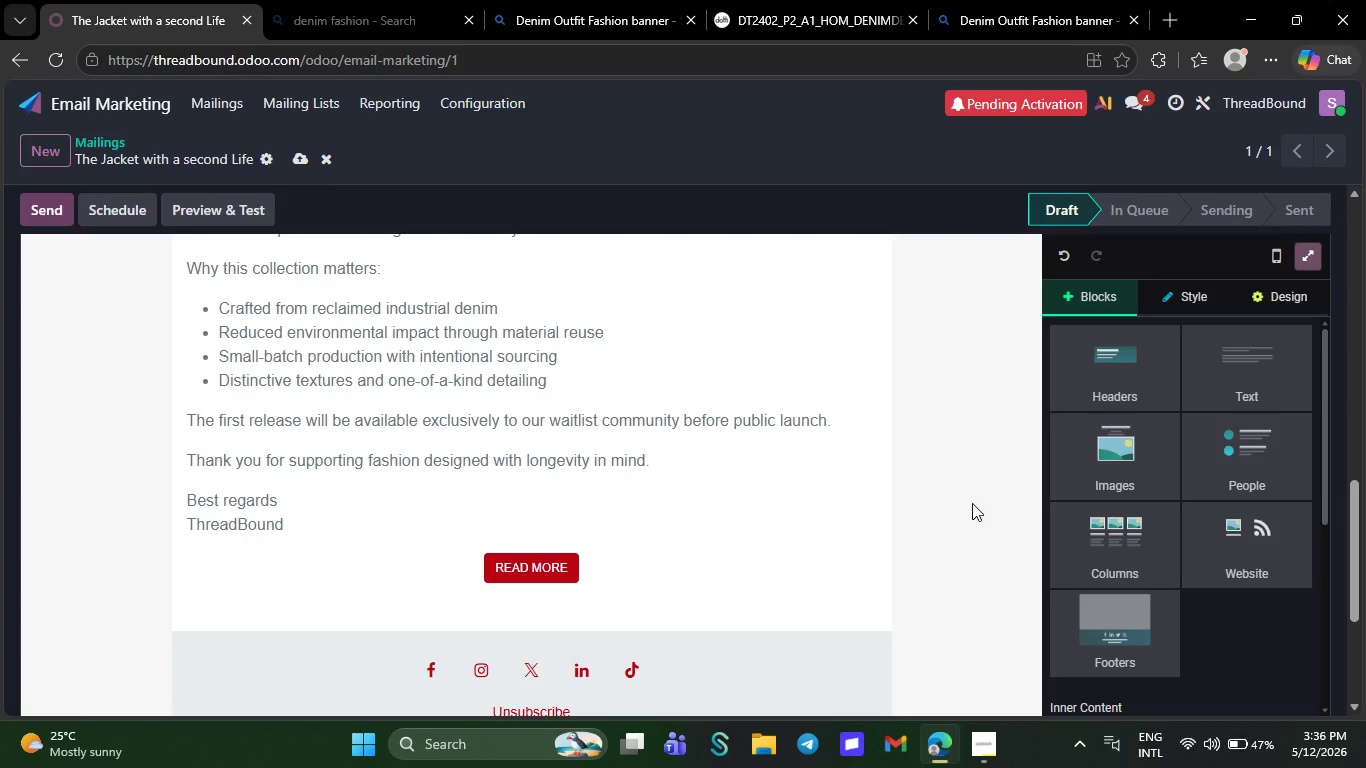 
wait(89.25)
 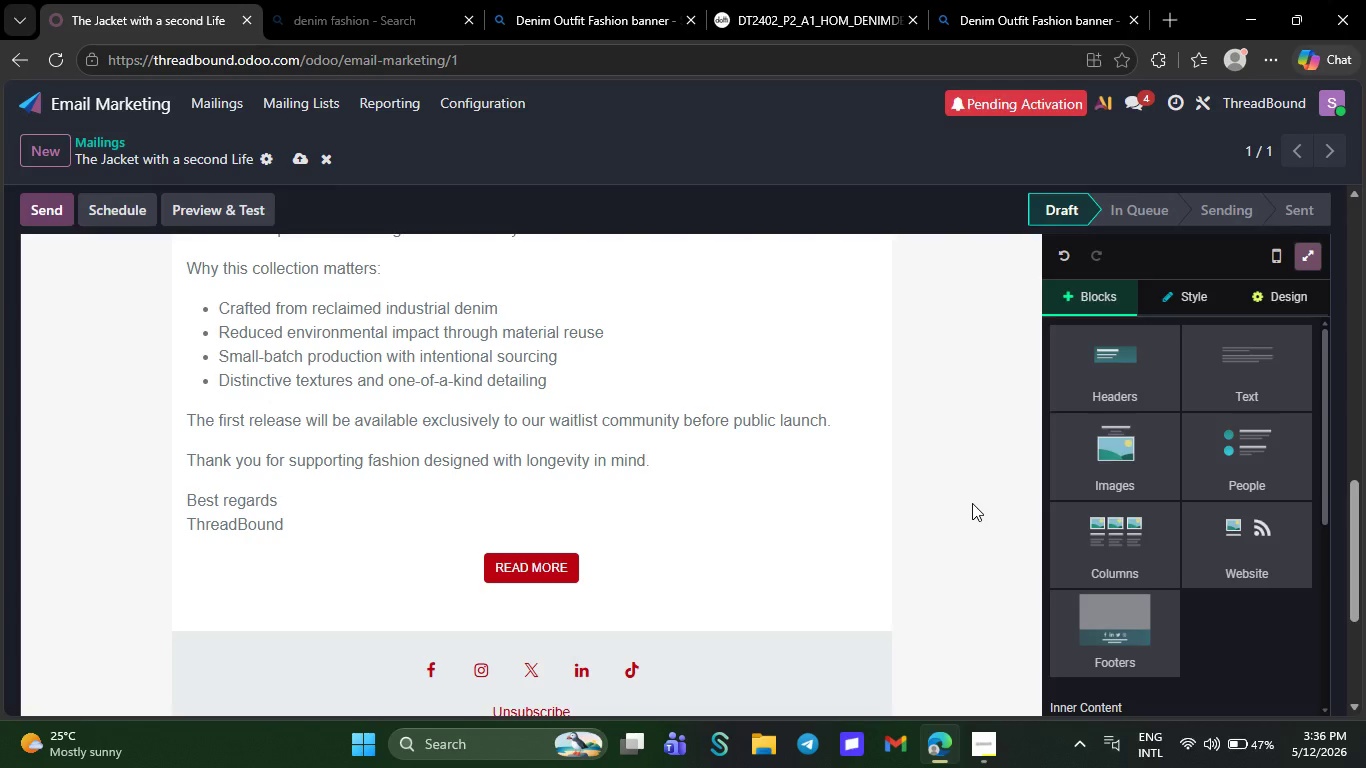 
left_click([577, 565])
 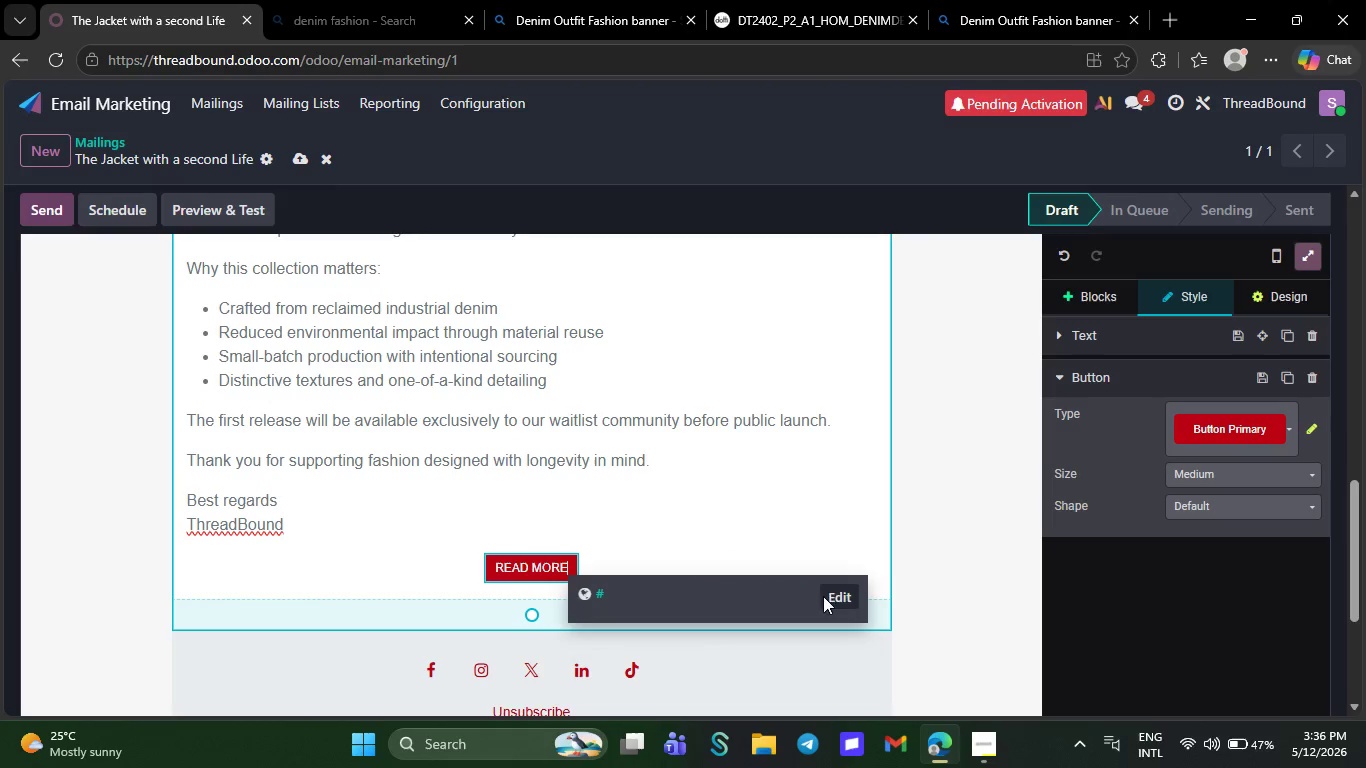 
left_click([849, 593])
 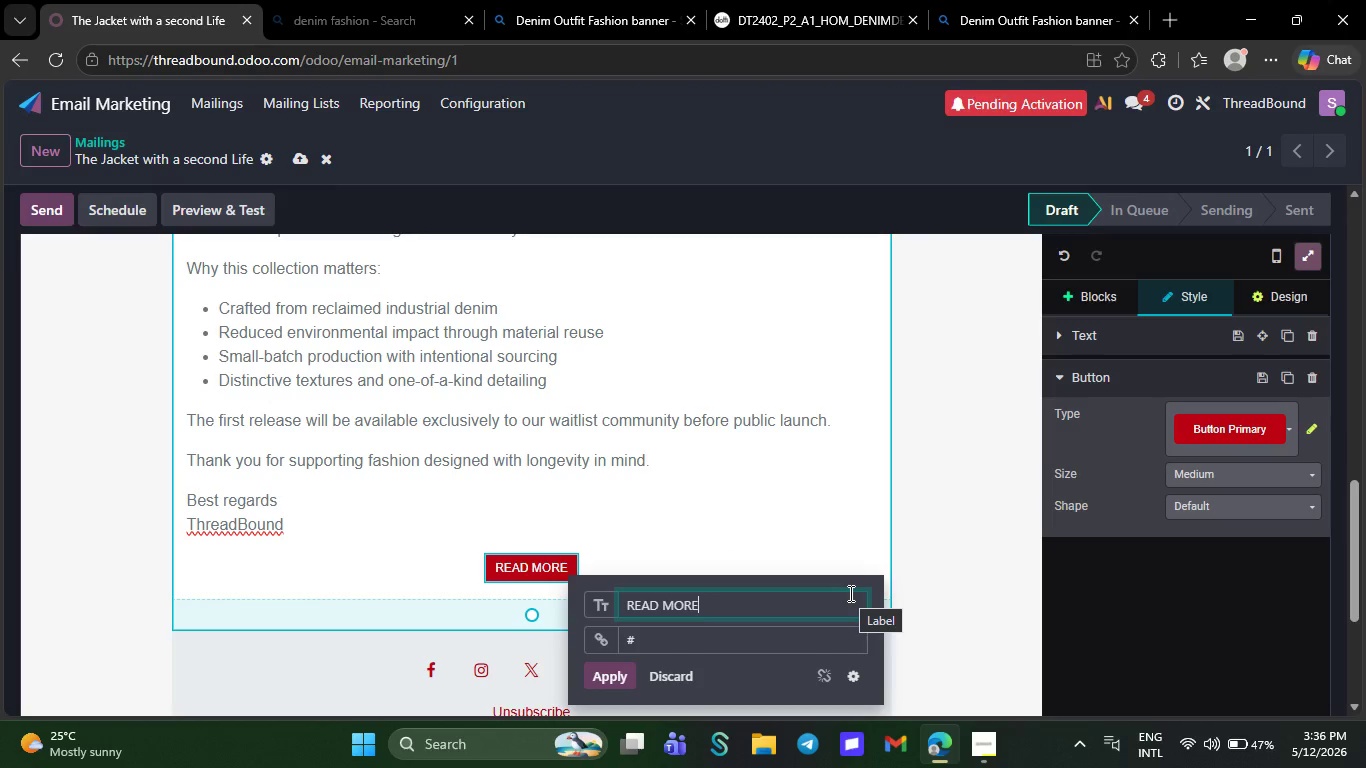 
key(Backspace)
 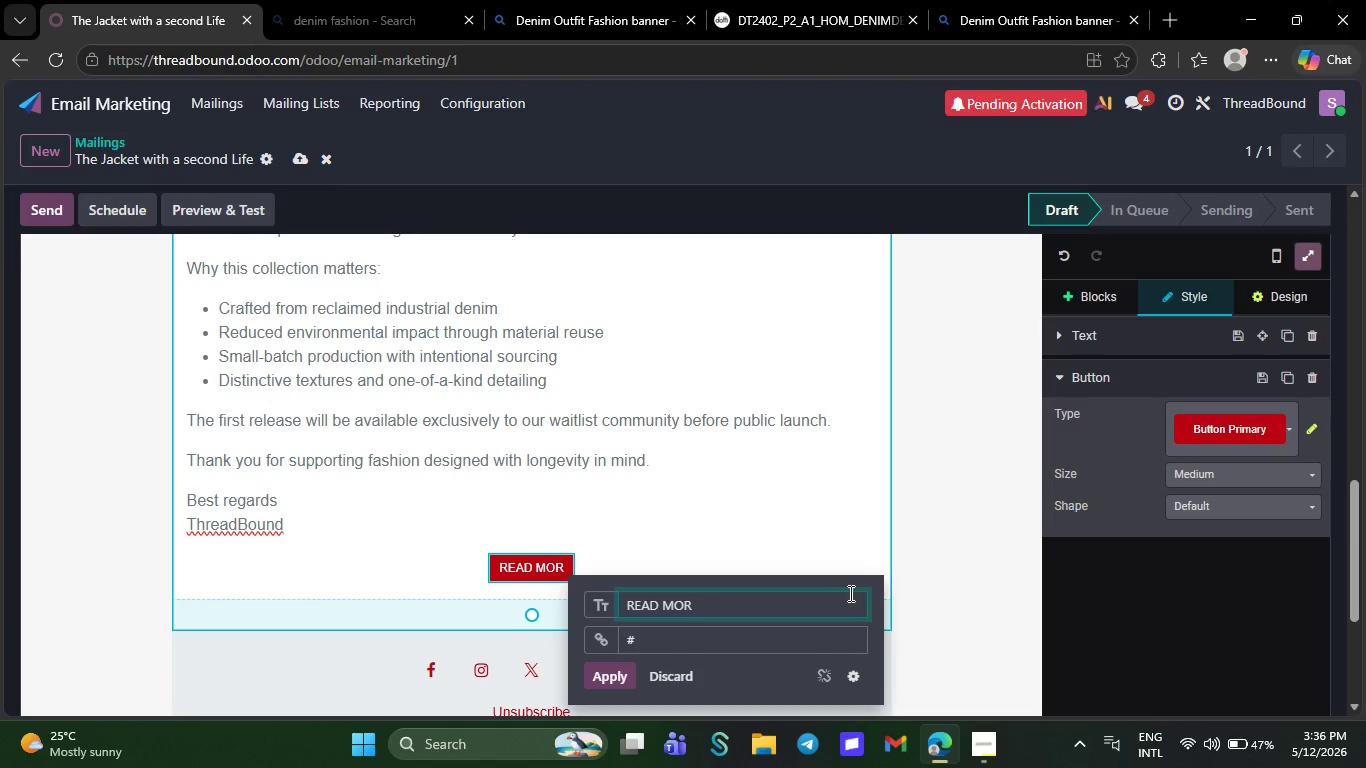 
key(Backspace)
 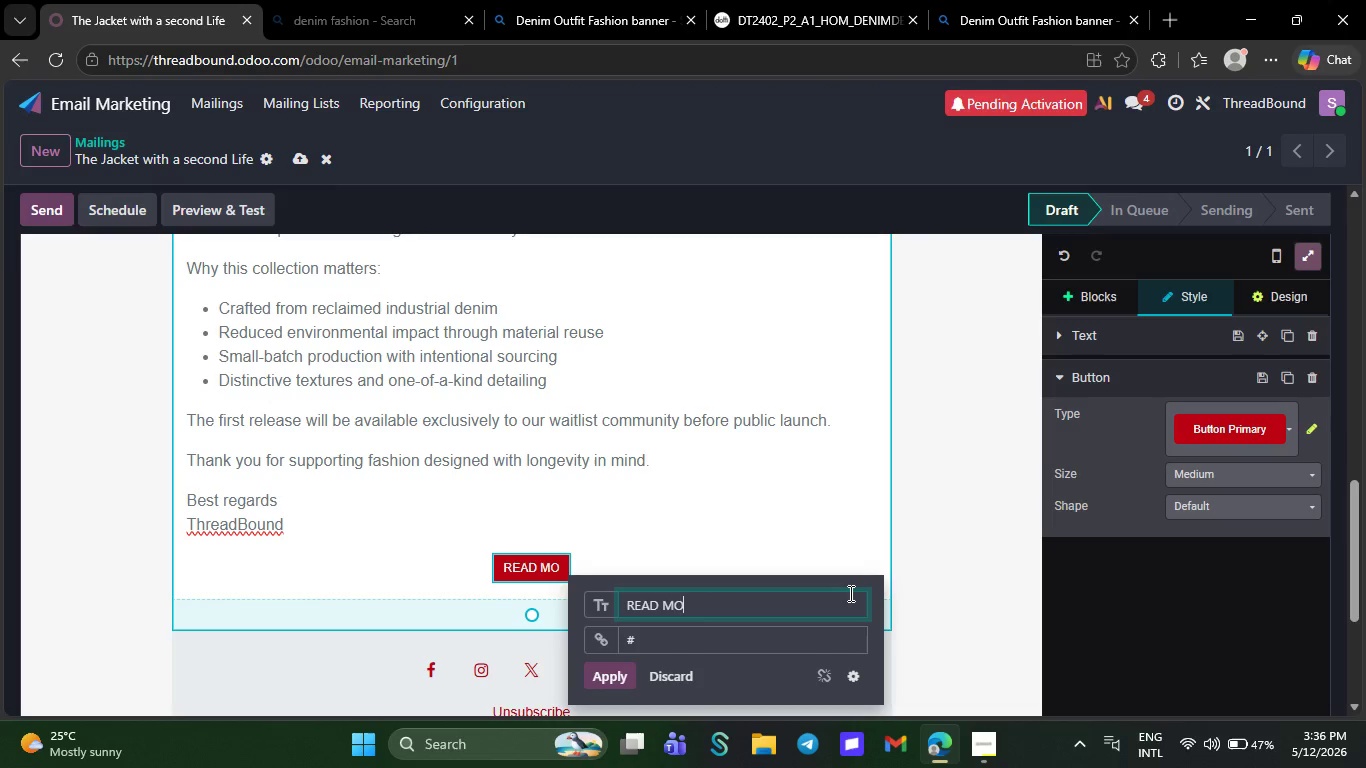 
key(Backspace)
 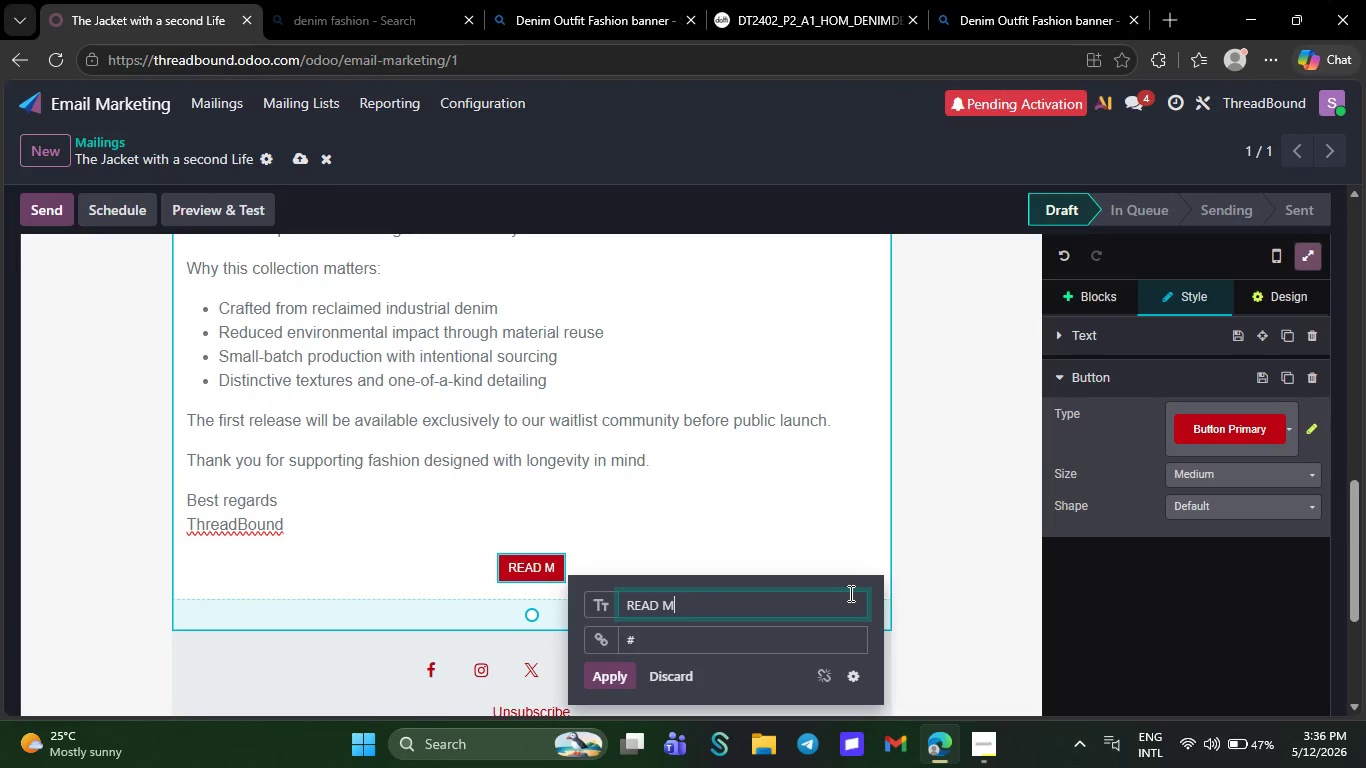 
key(Backspace)
key(Backspace)
key(Backspace)
key(Backspace)
key(Backspace)
key(Backspace)
type(Join the Waitlist)
 